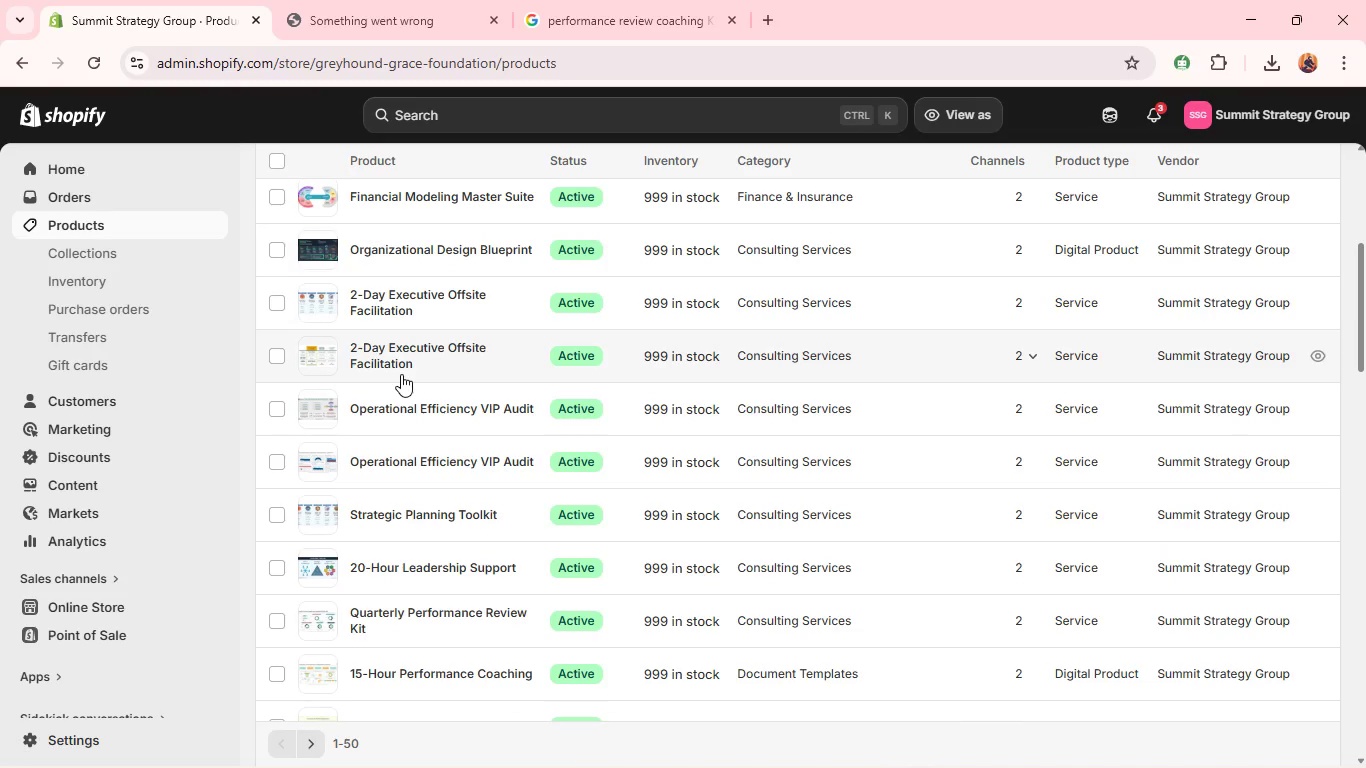 
wait(46.2)
 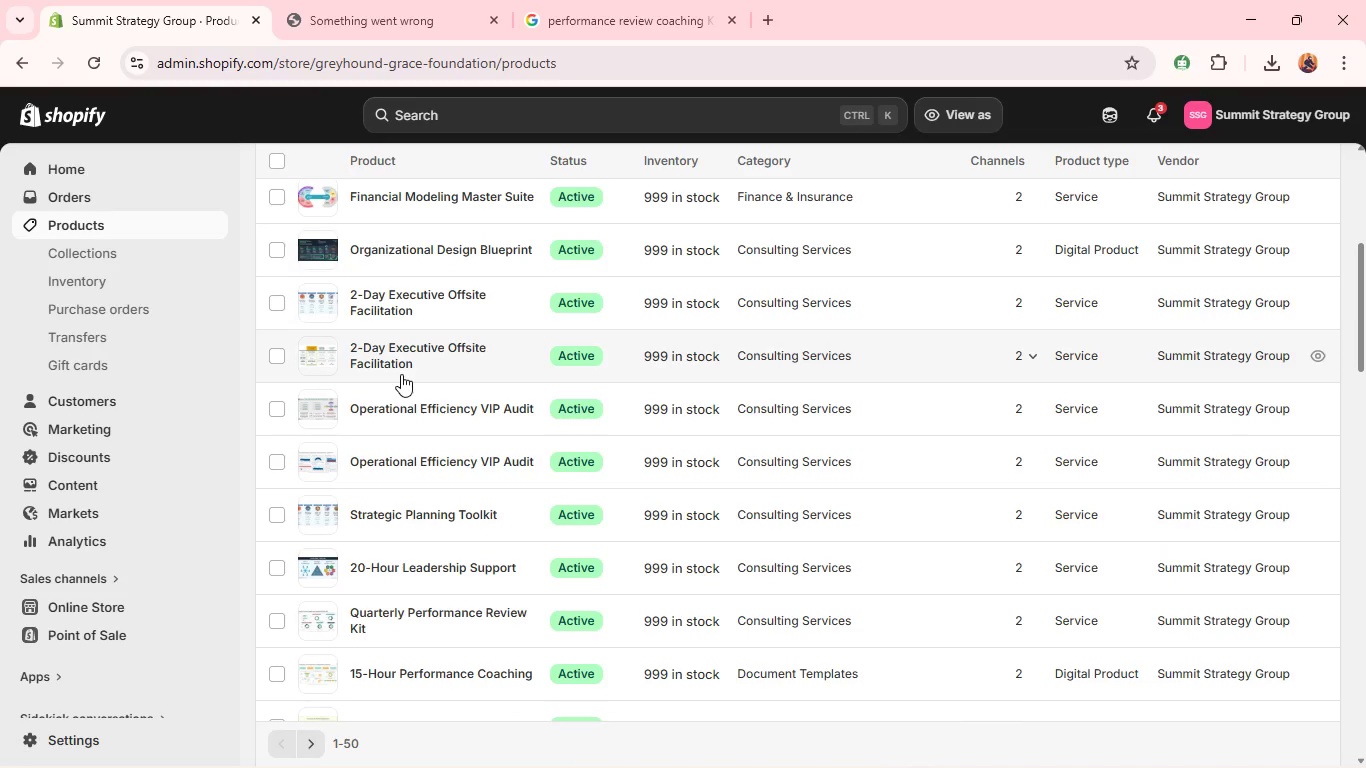 
left_click([92, 737])
 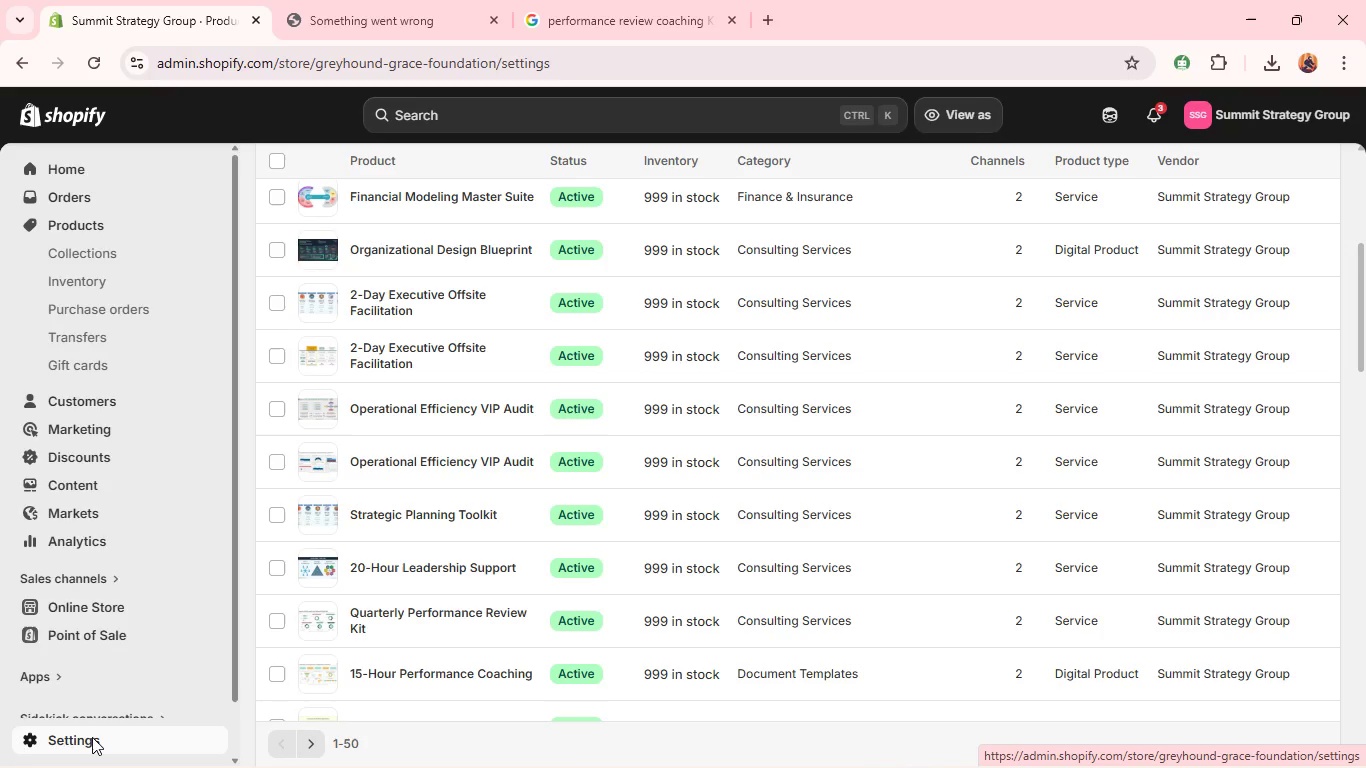 
mouse_move([245, 545])
 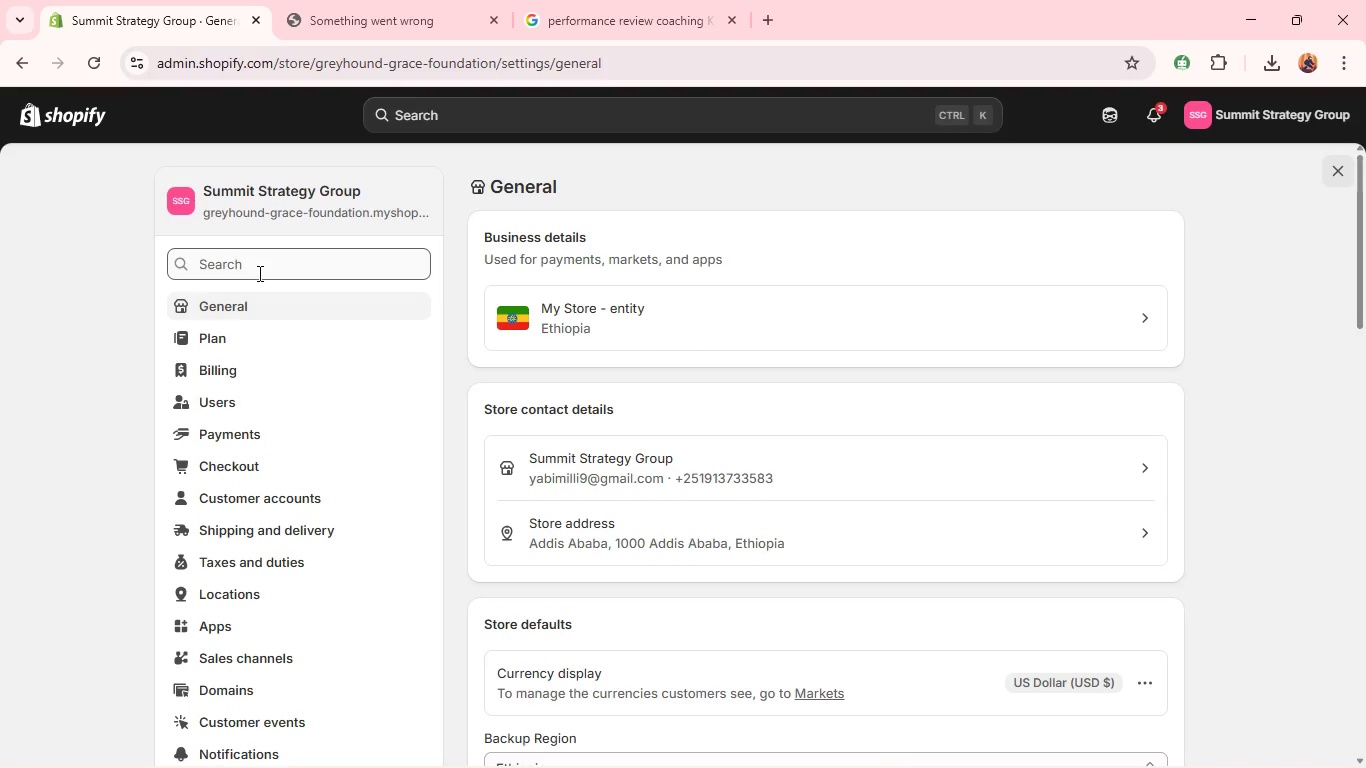 
left_click([258, 276])
 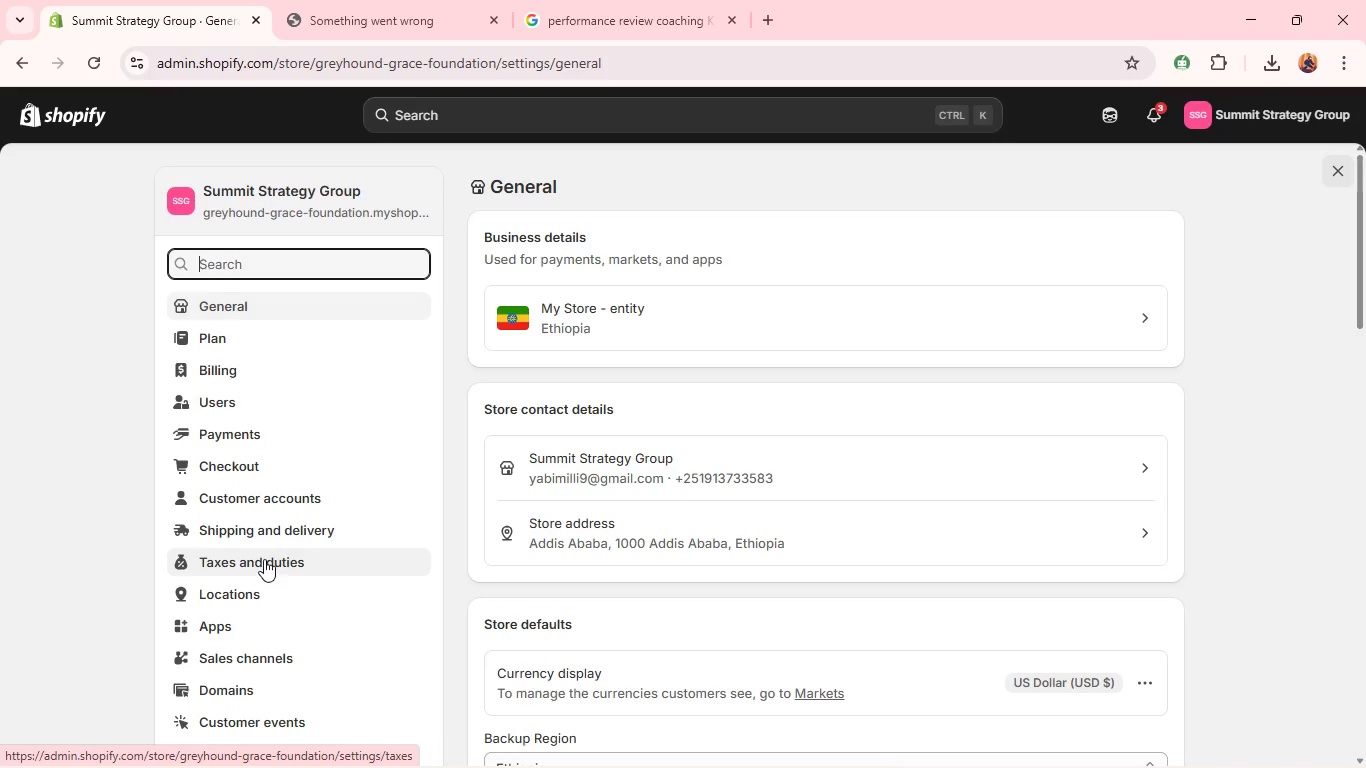 
left_click([264, 558])
 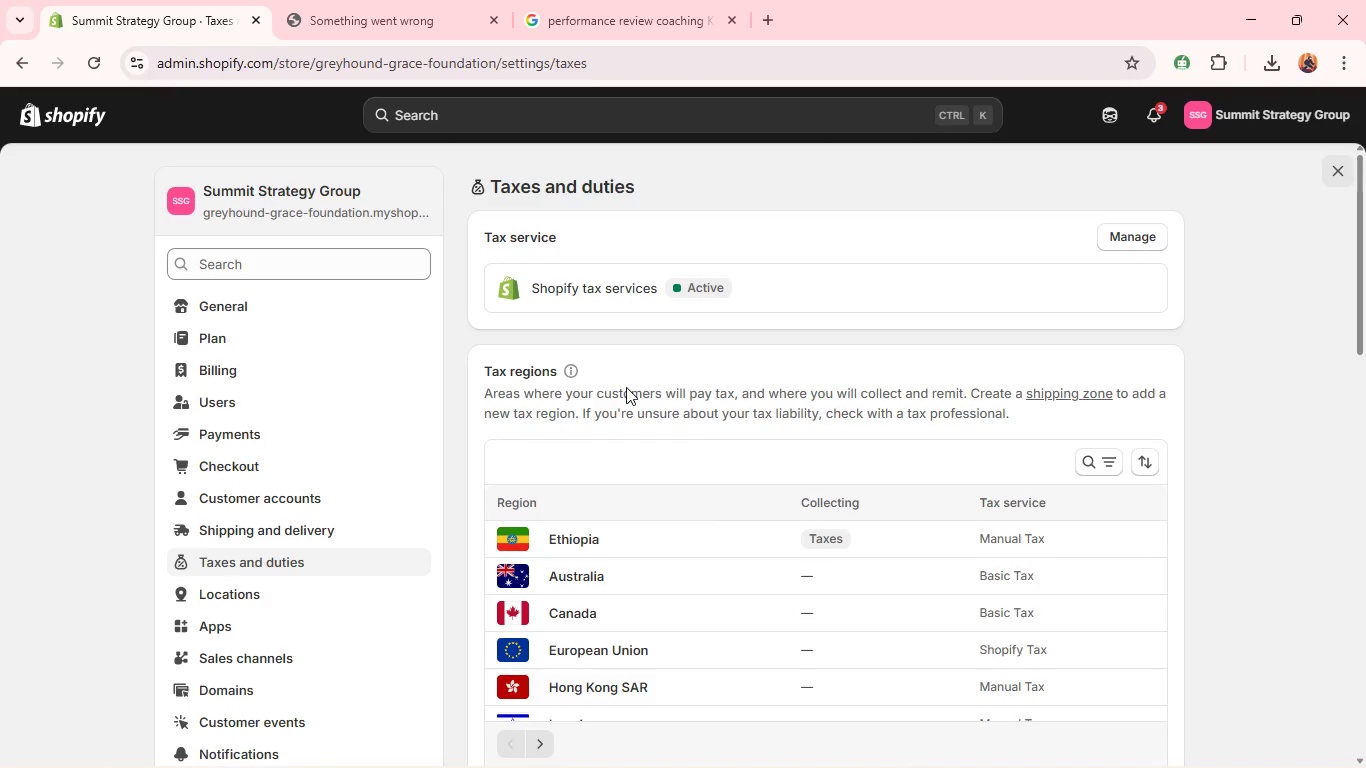 
wait(13.66)
 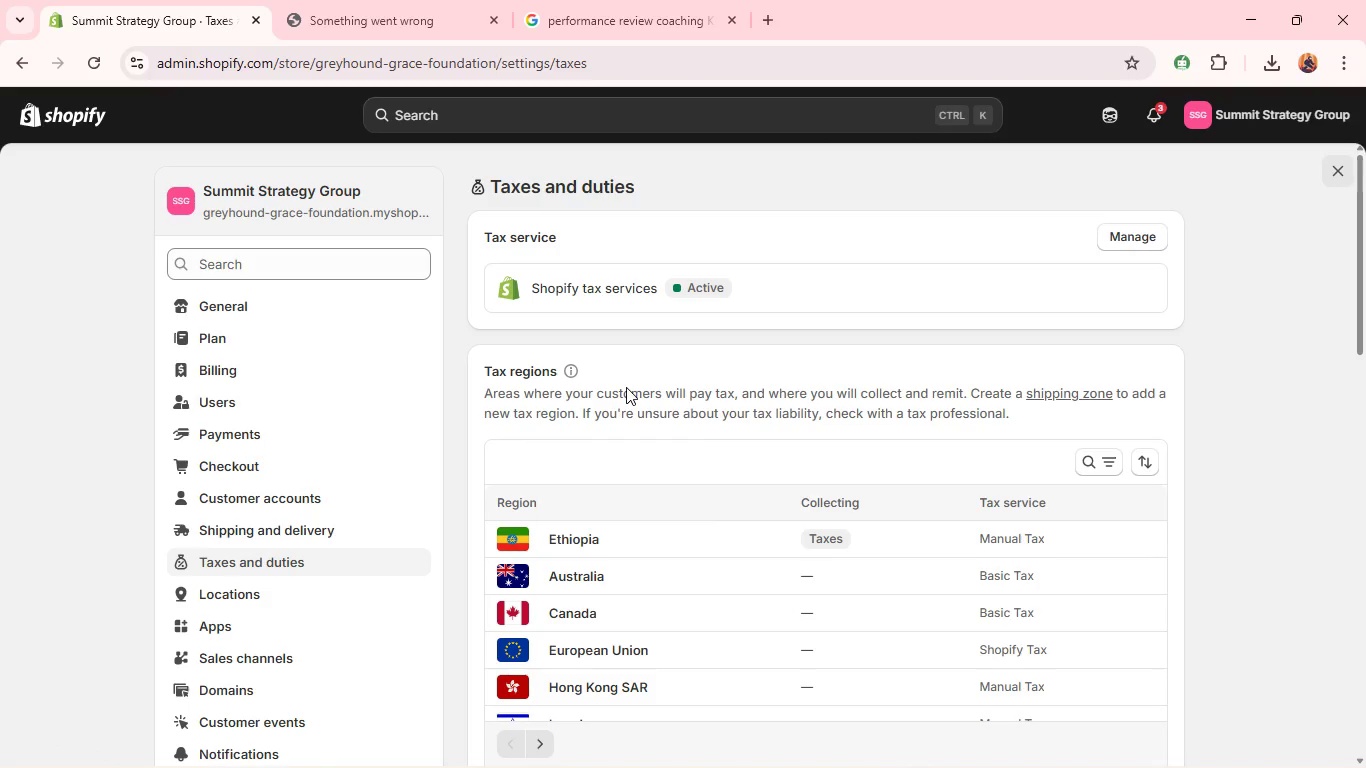 
left_click([833, 404])
 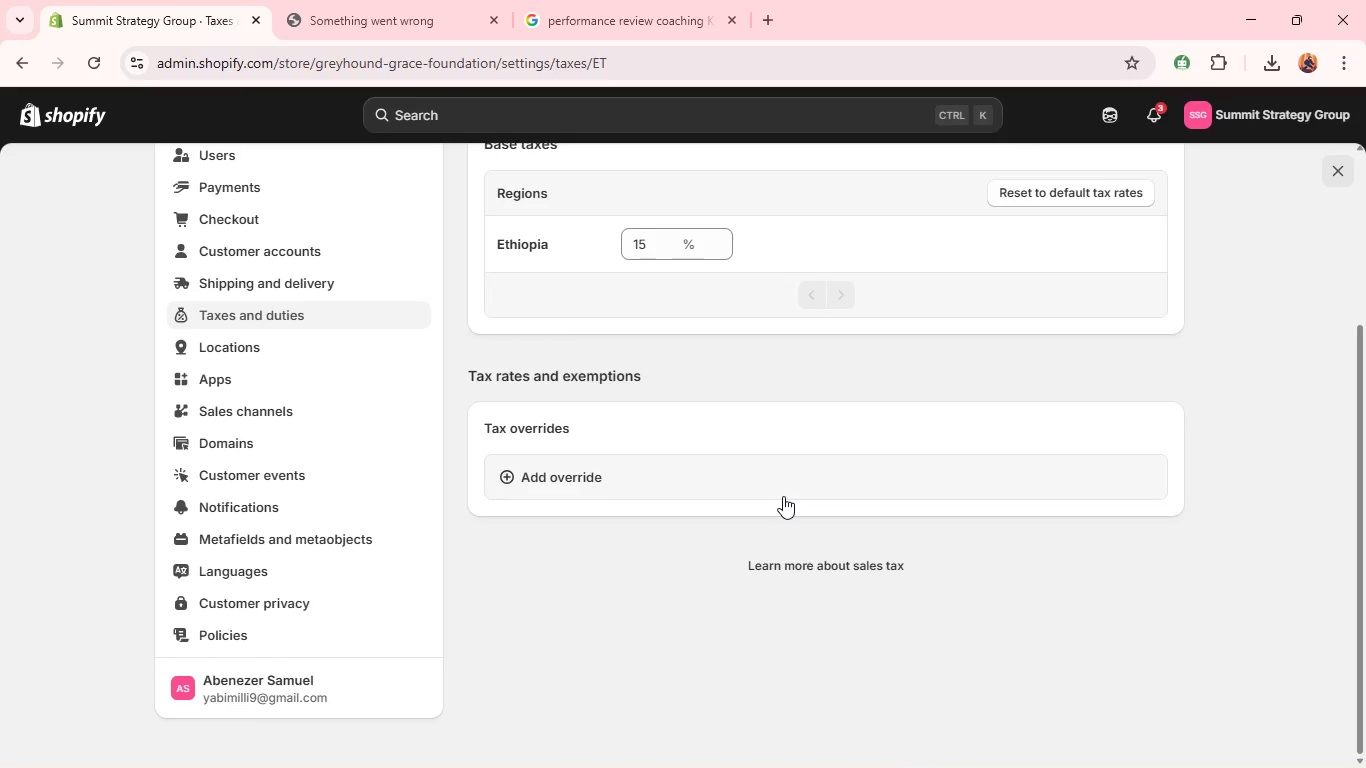 
wait(83.19)
 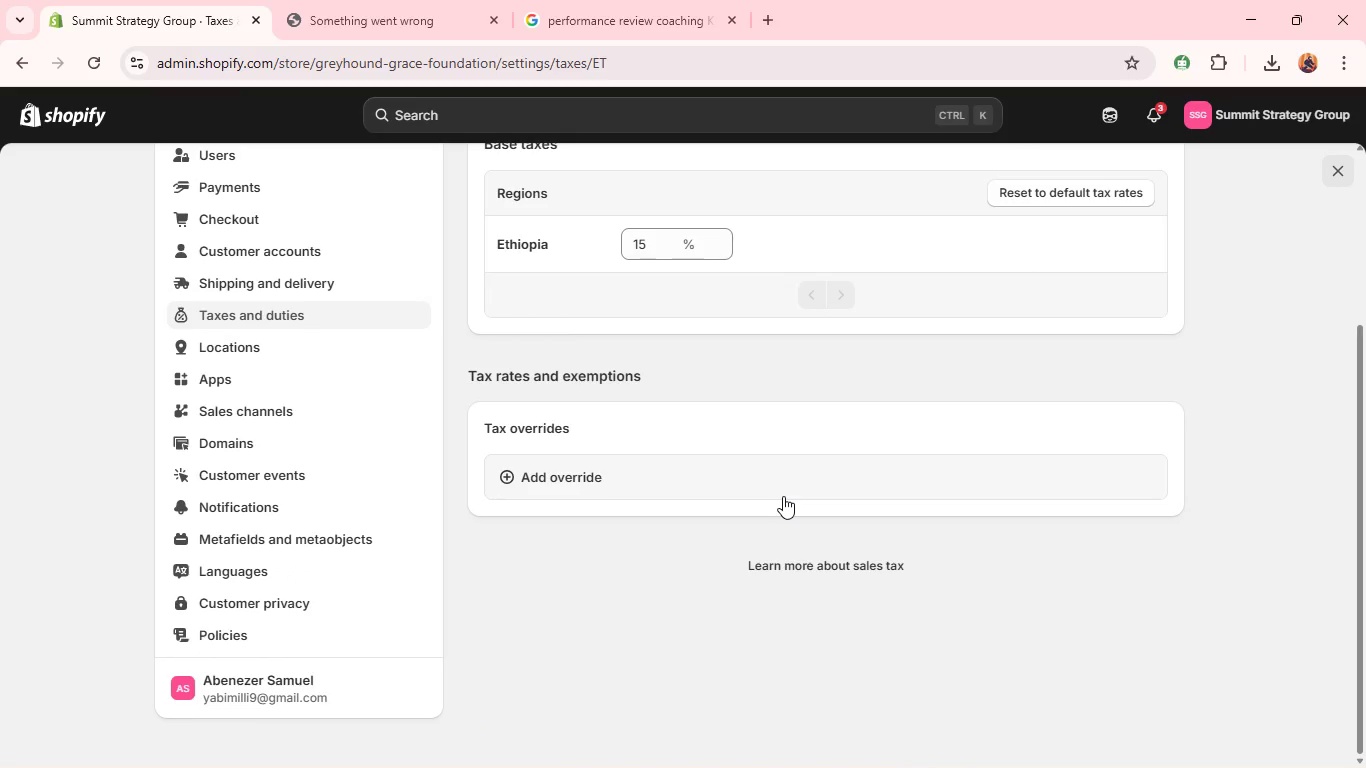 
left_click([1036, 282])
 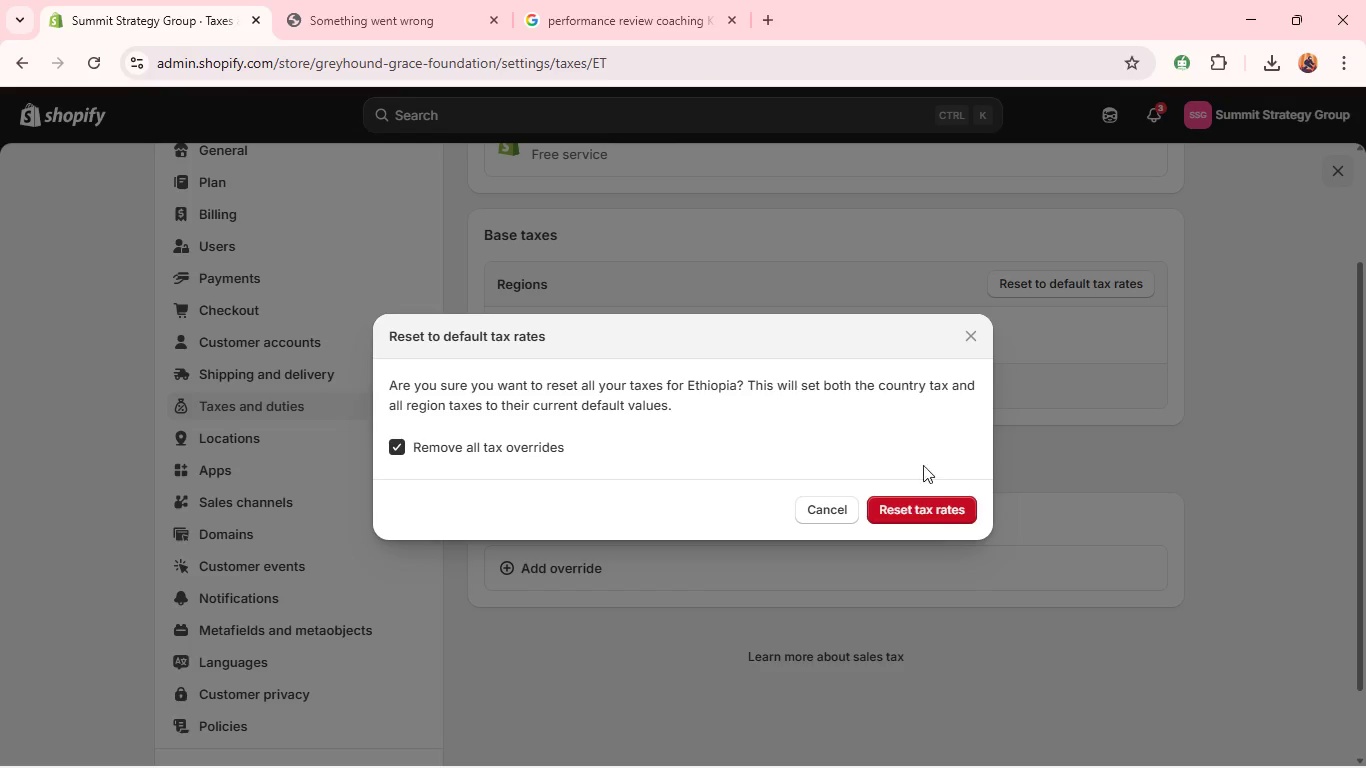 
left_click([904, 501])
 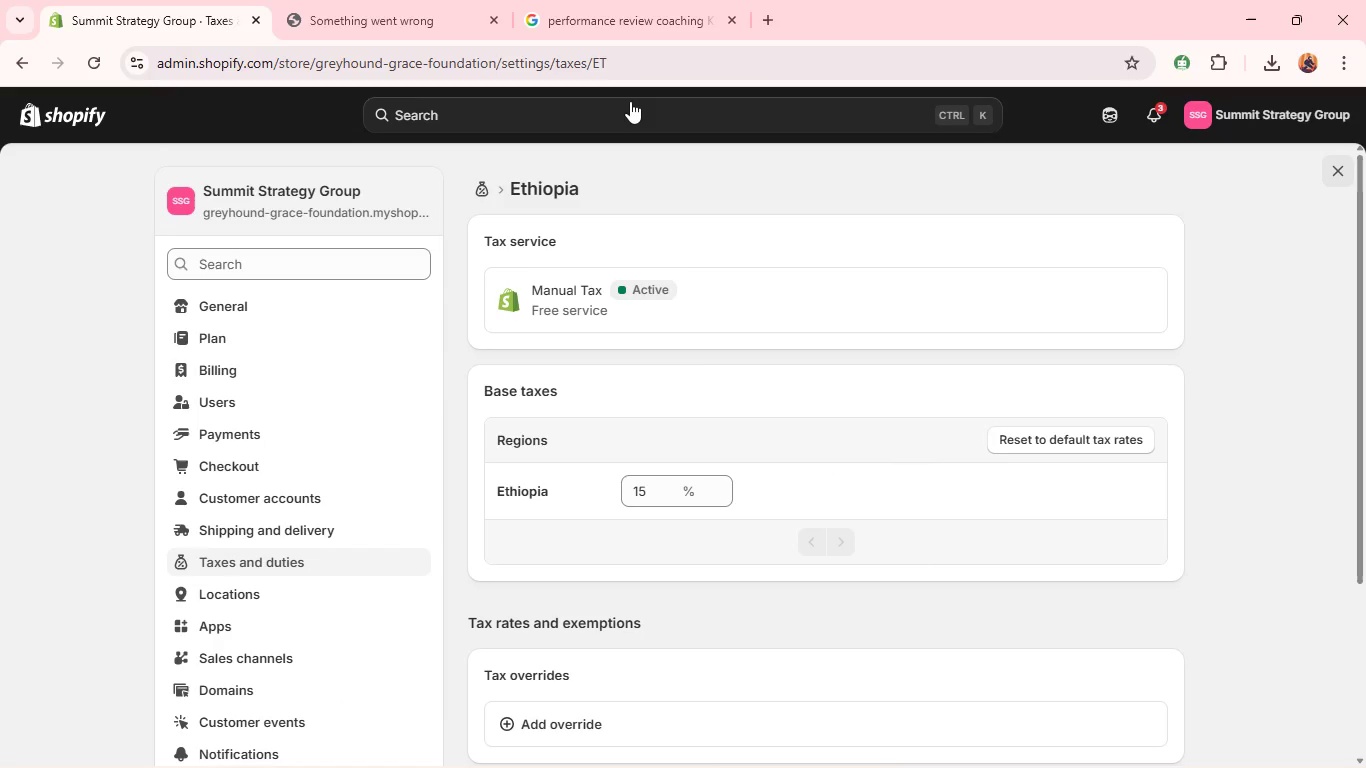 
wait(33.47)
 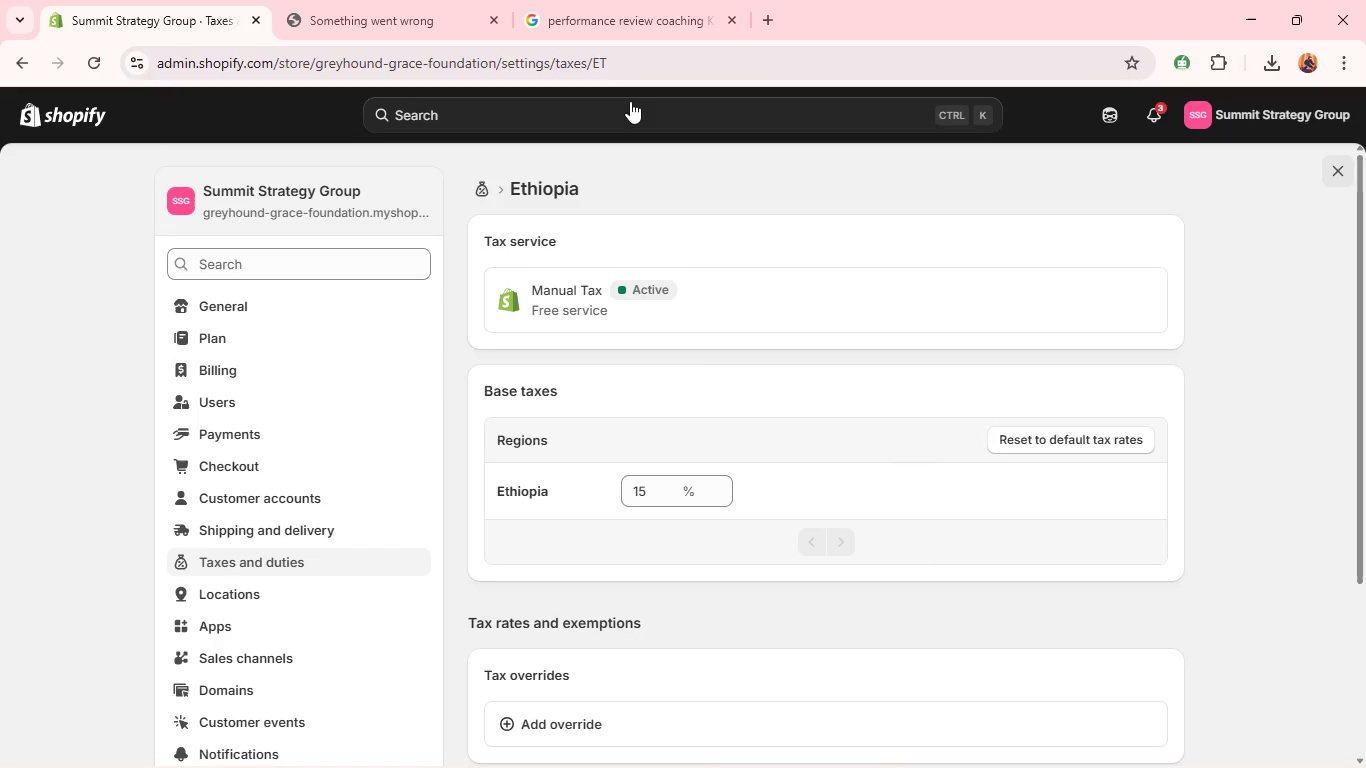 
left_click([1339, 170])
 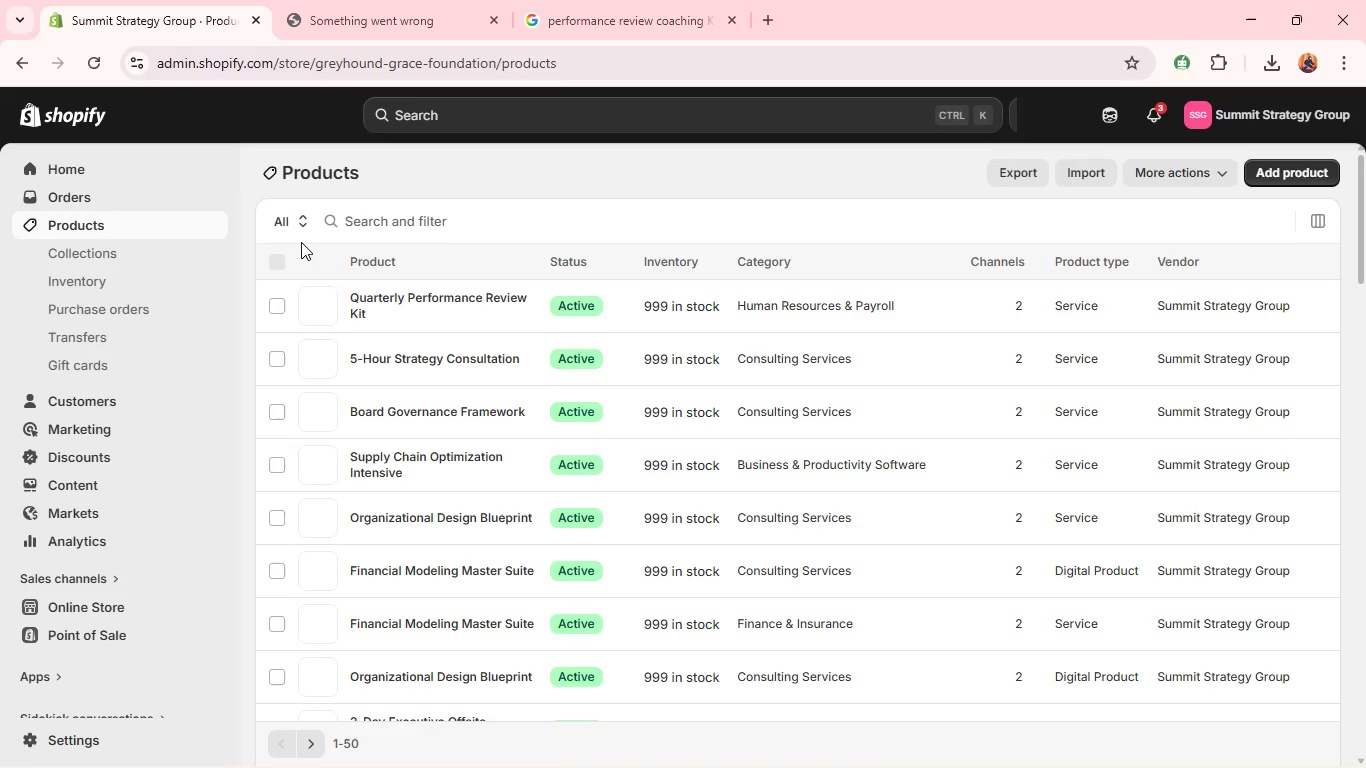 
wait(7.7)
 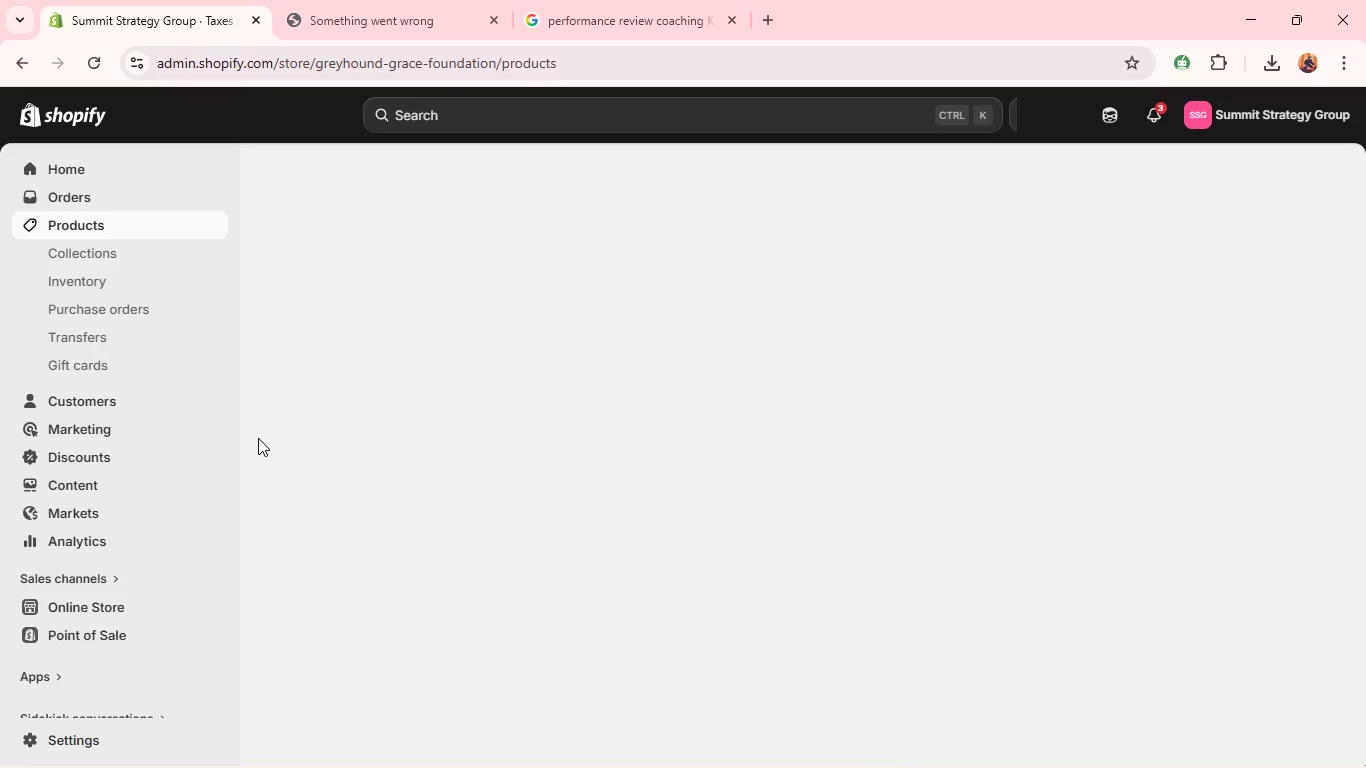 
left_click([281, 259])
 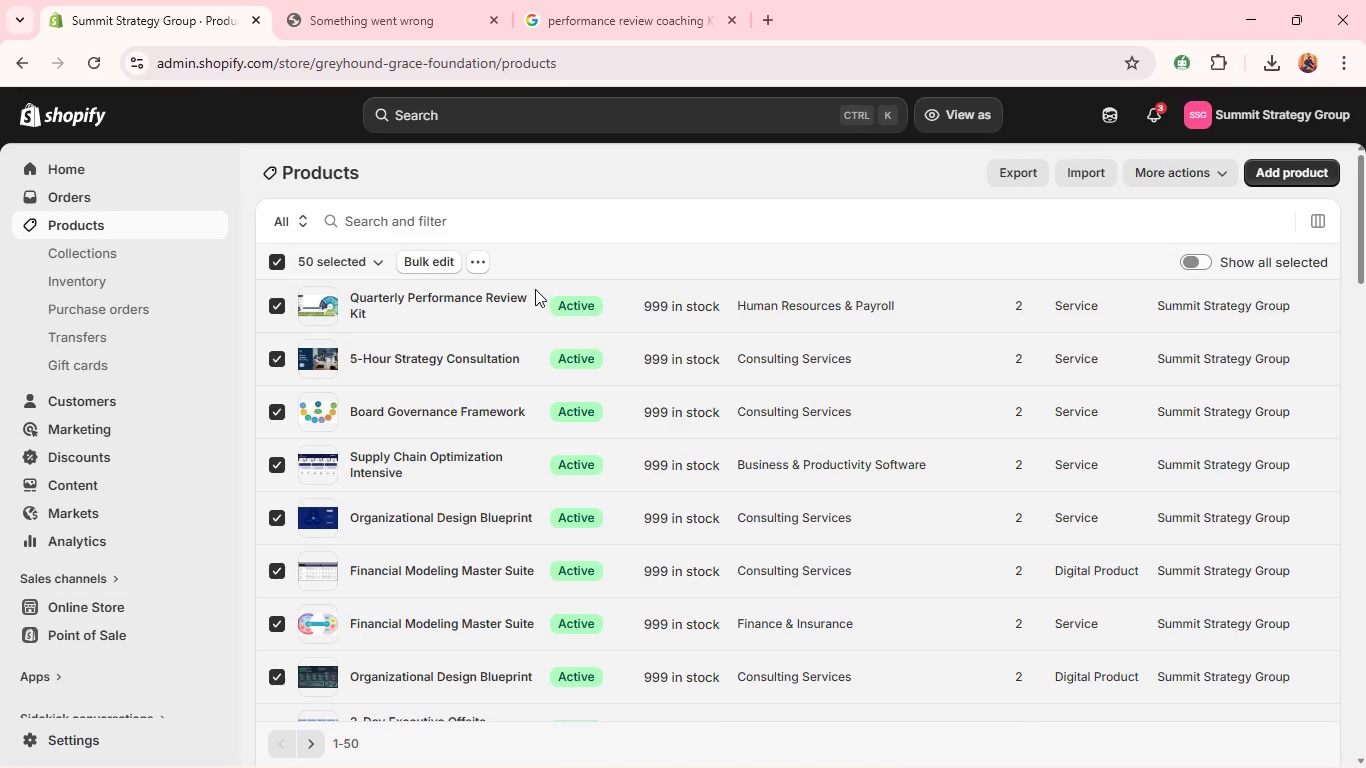 
left_click([439, 261])
 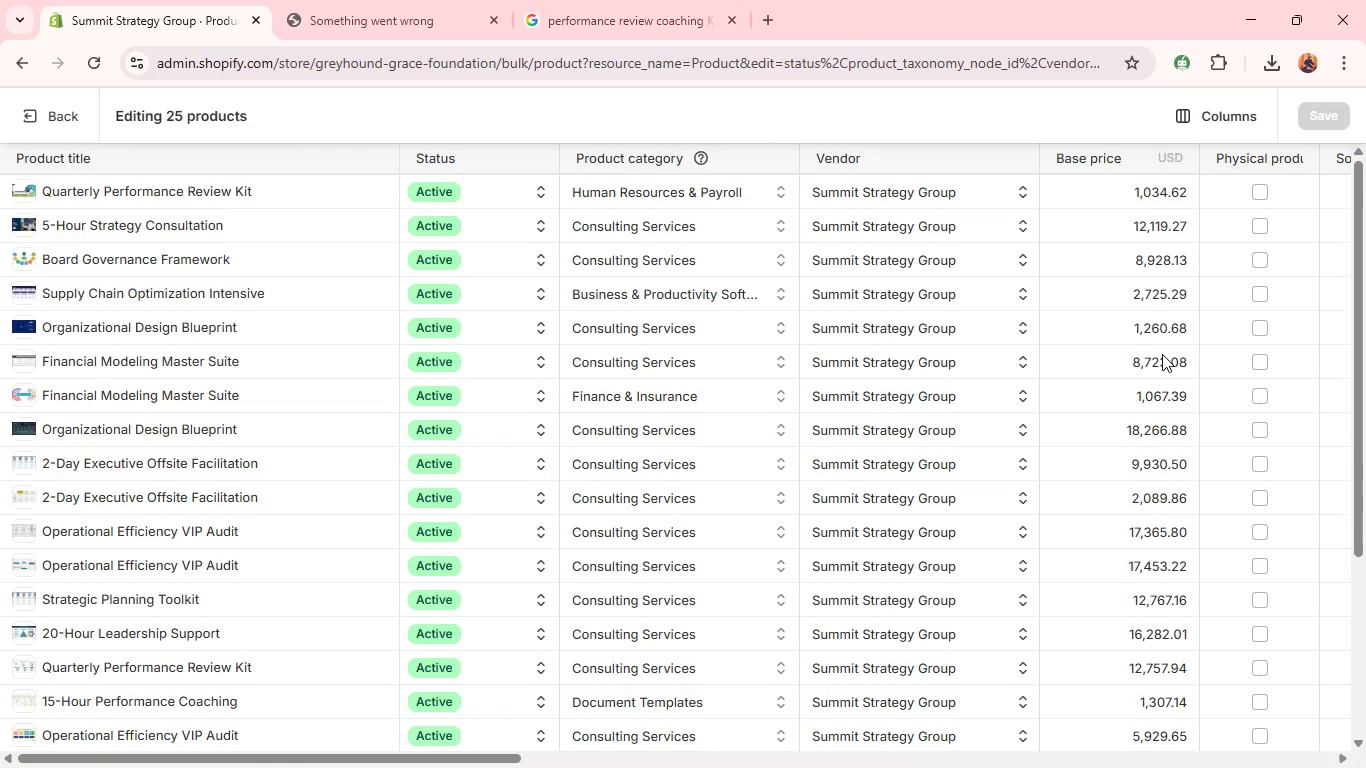 
wait(43.16)
 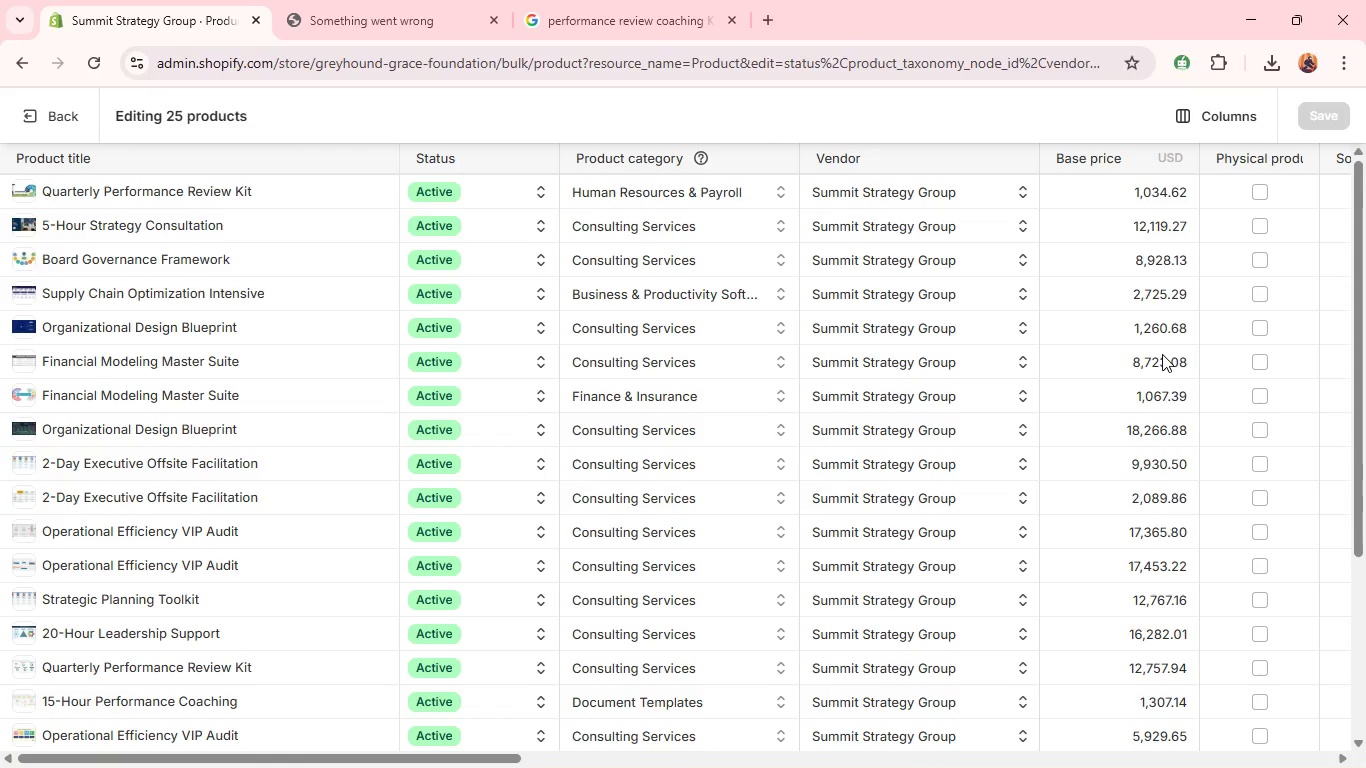 
left_click([1230, 125])
 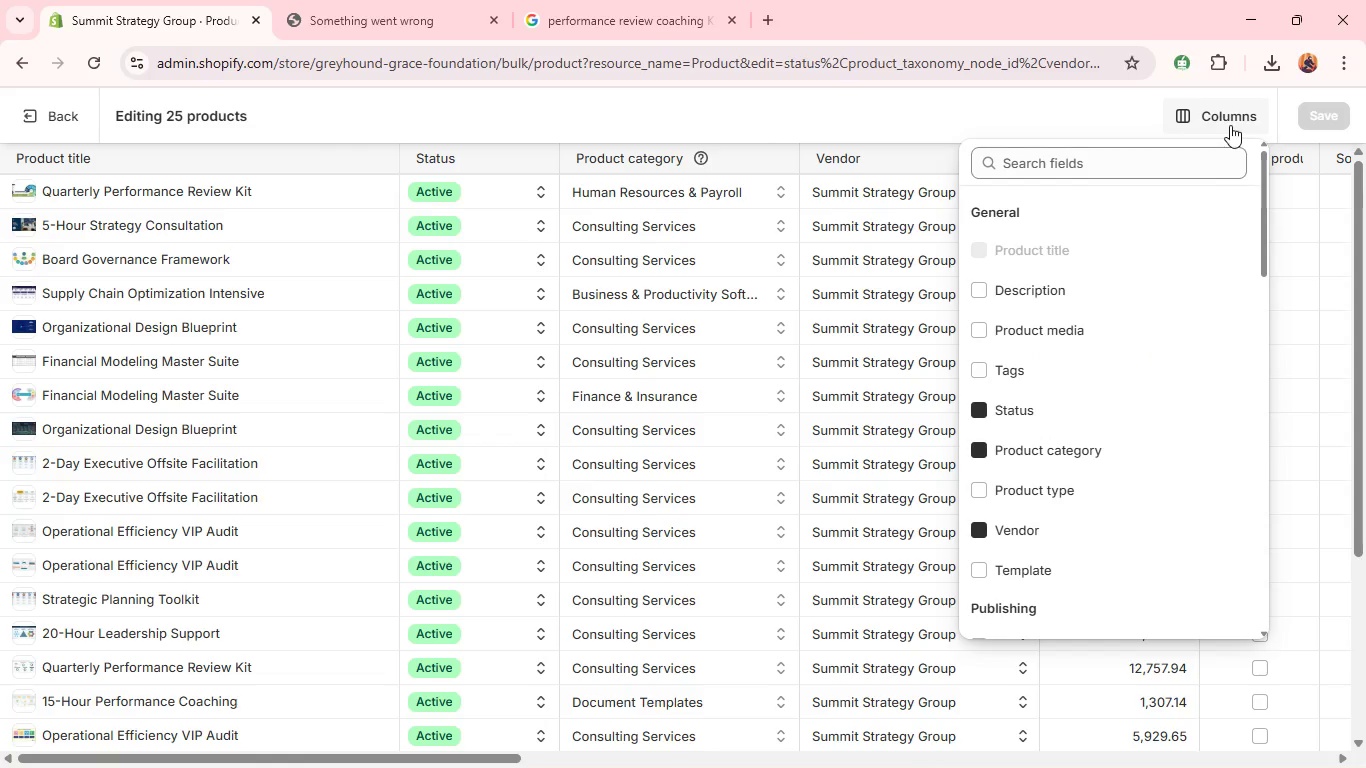 
left_click([1113, 155])
 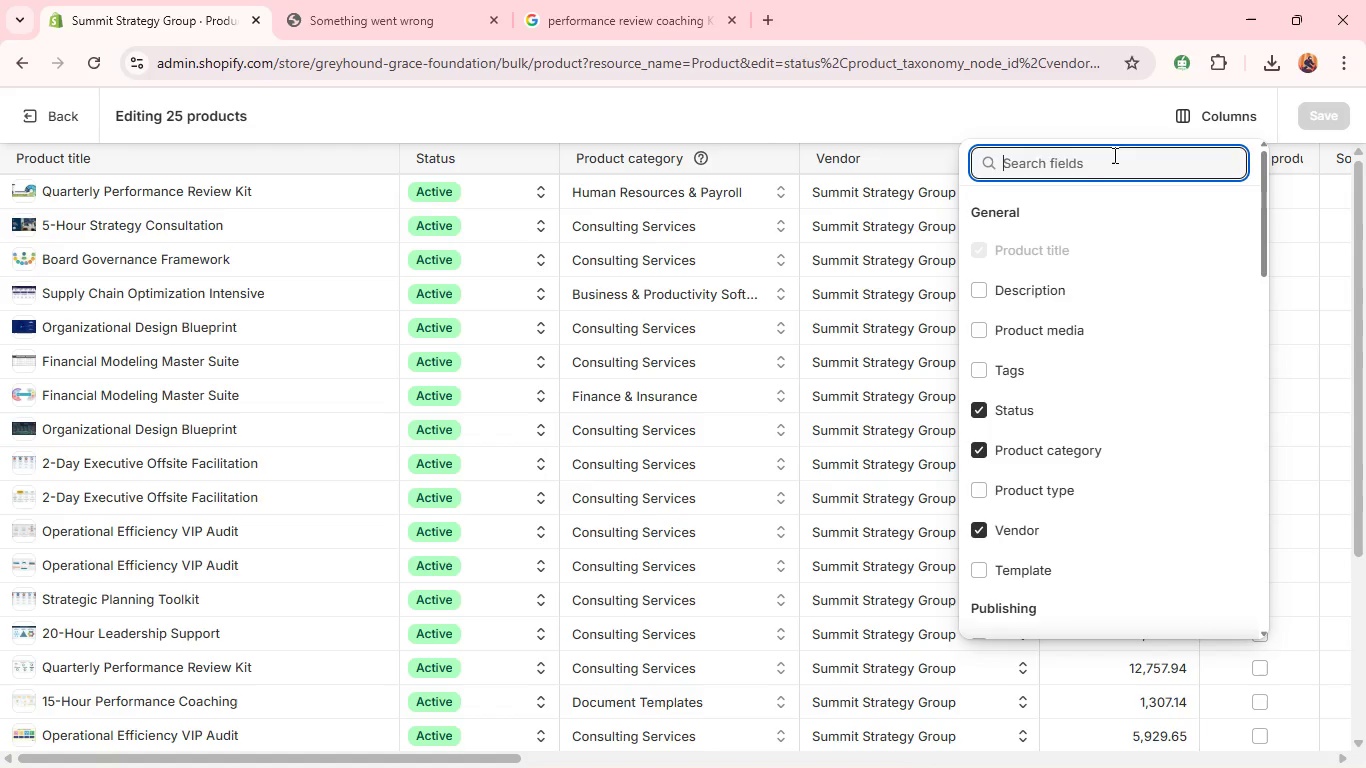 
type(ch)
 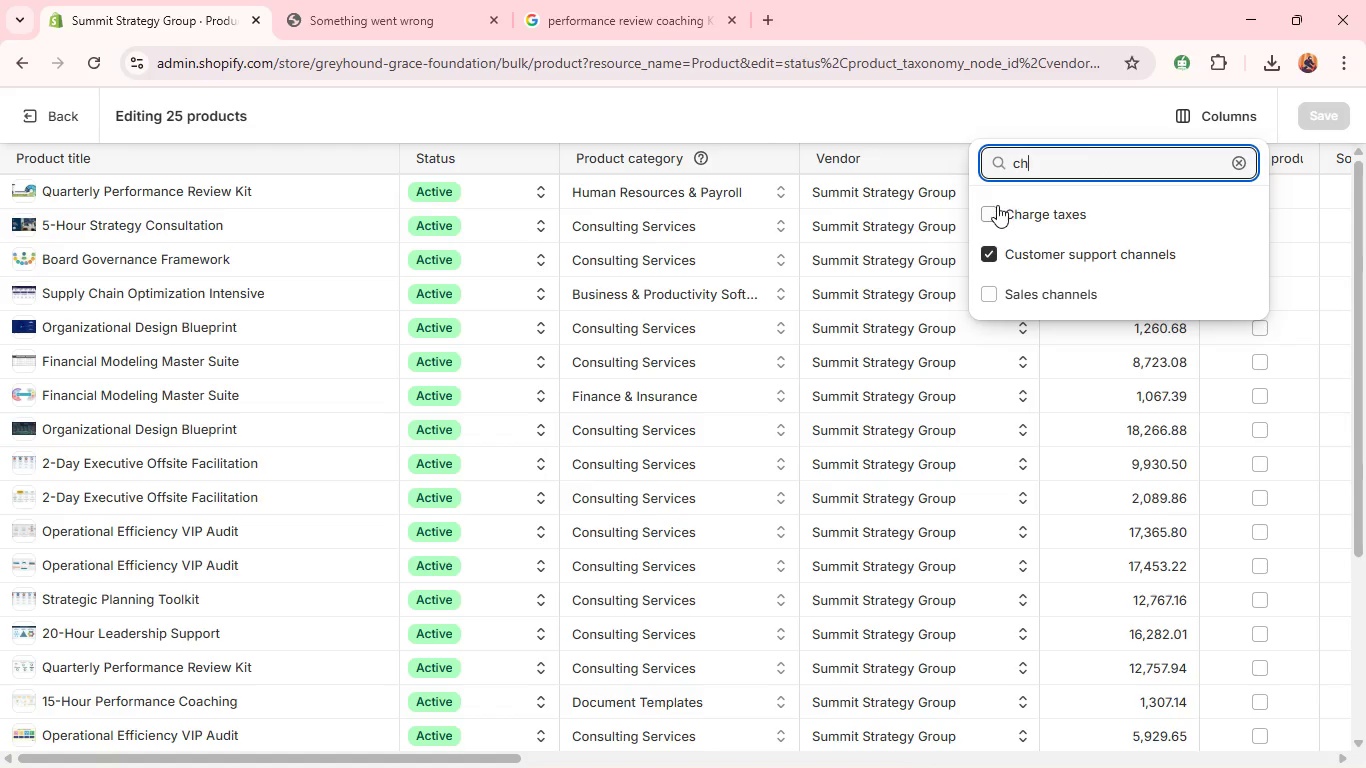 
left_click([997, 207])
 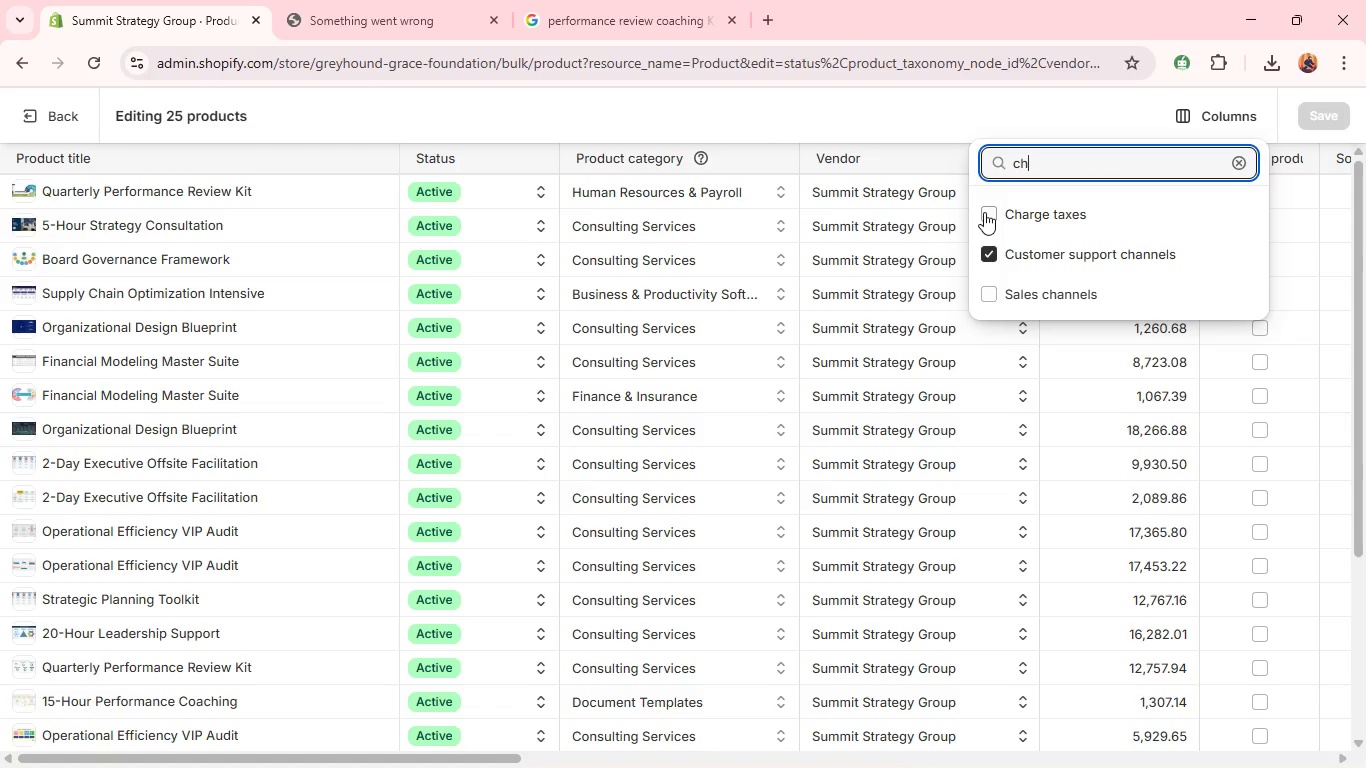 
left_click([984, 212])
 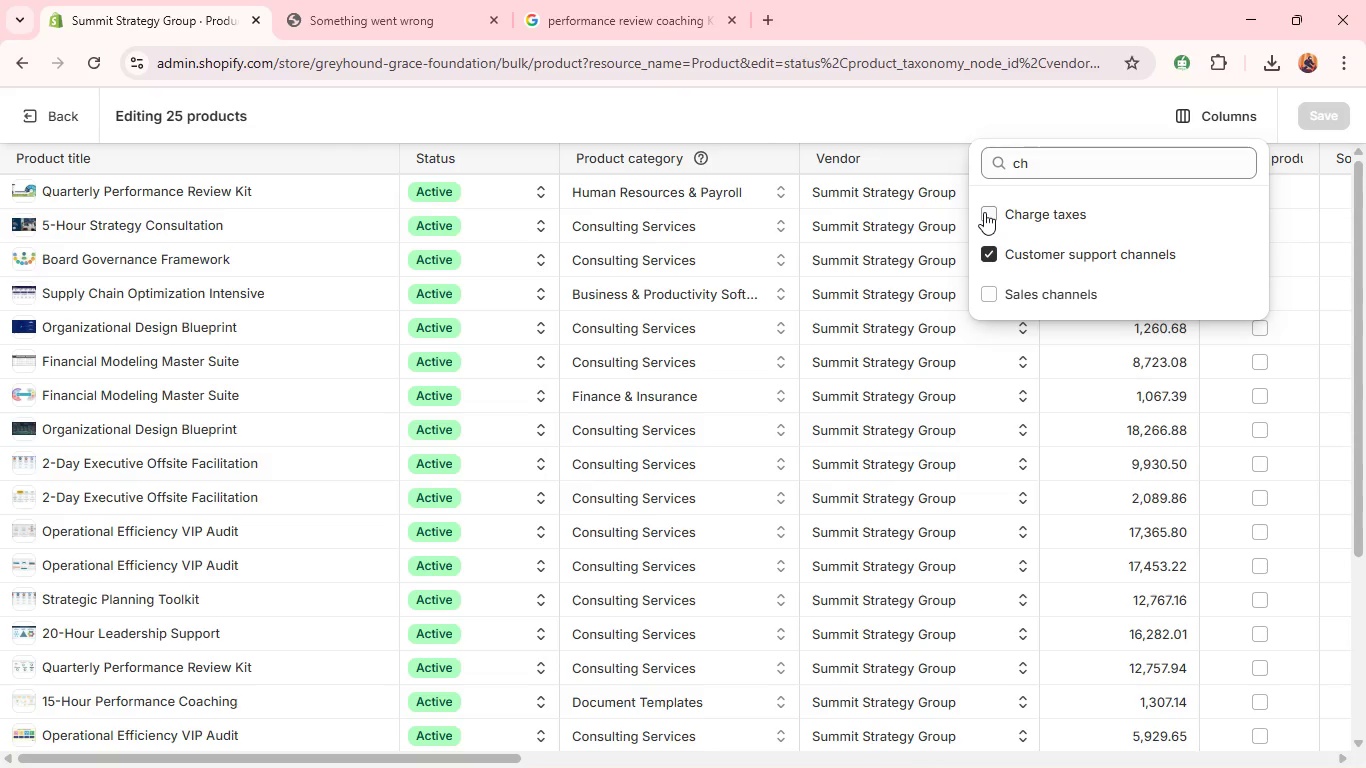 
wait(6.31)
 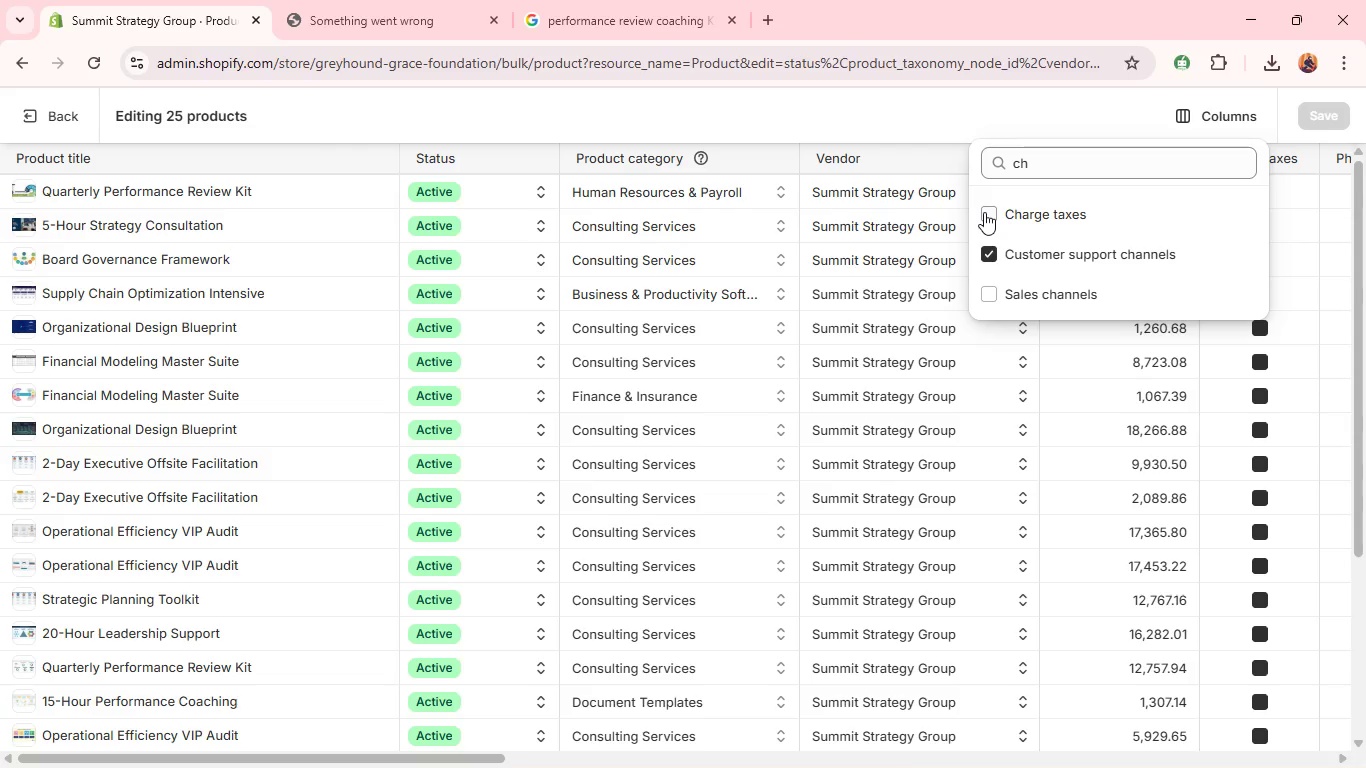 
left_click([989, 214])
 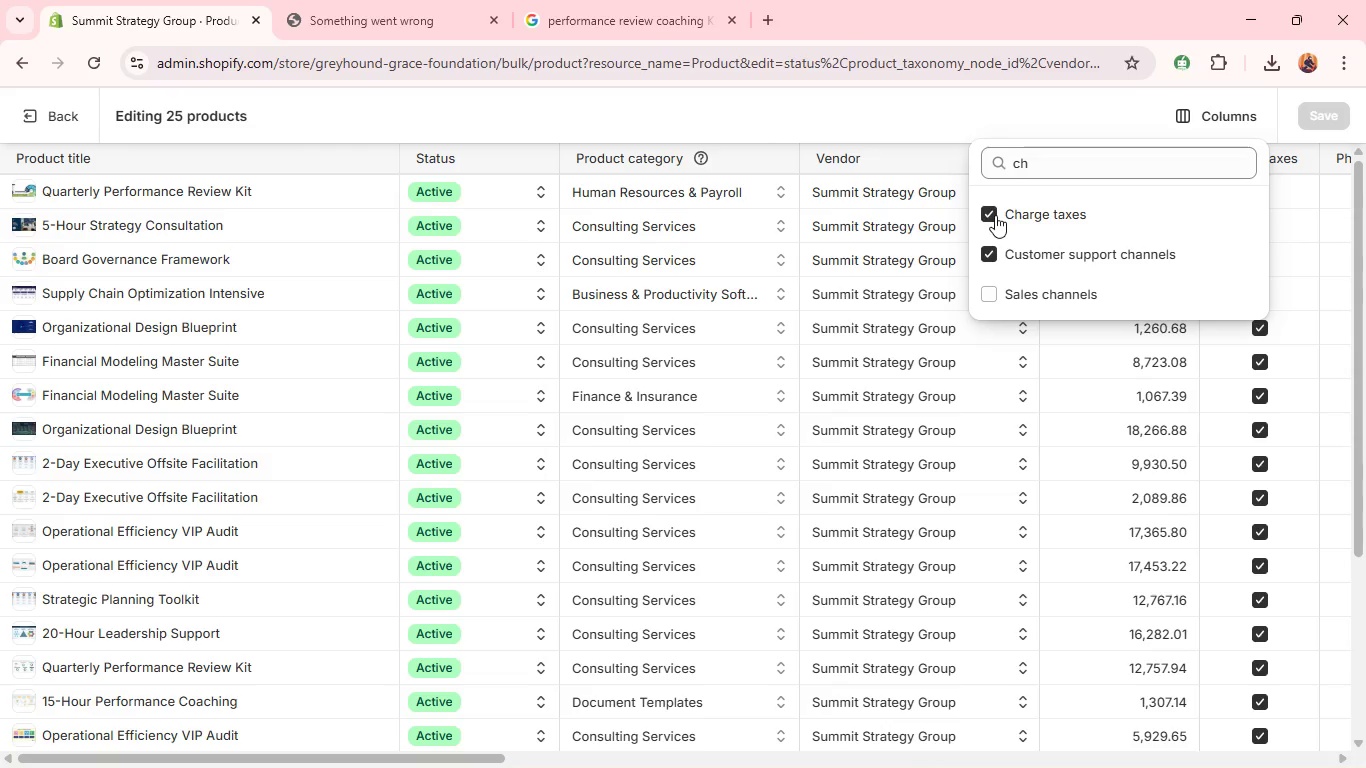 
left_click([1024, 110])
 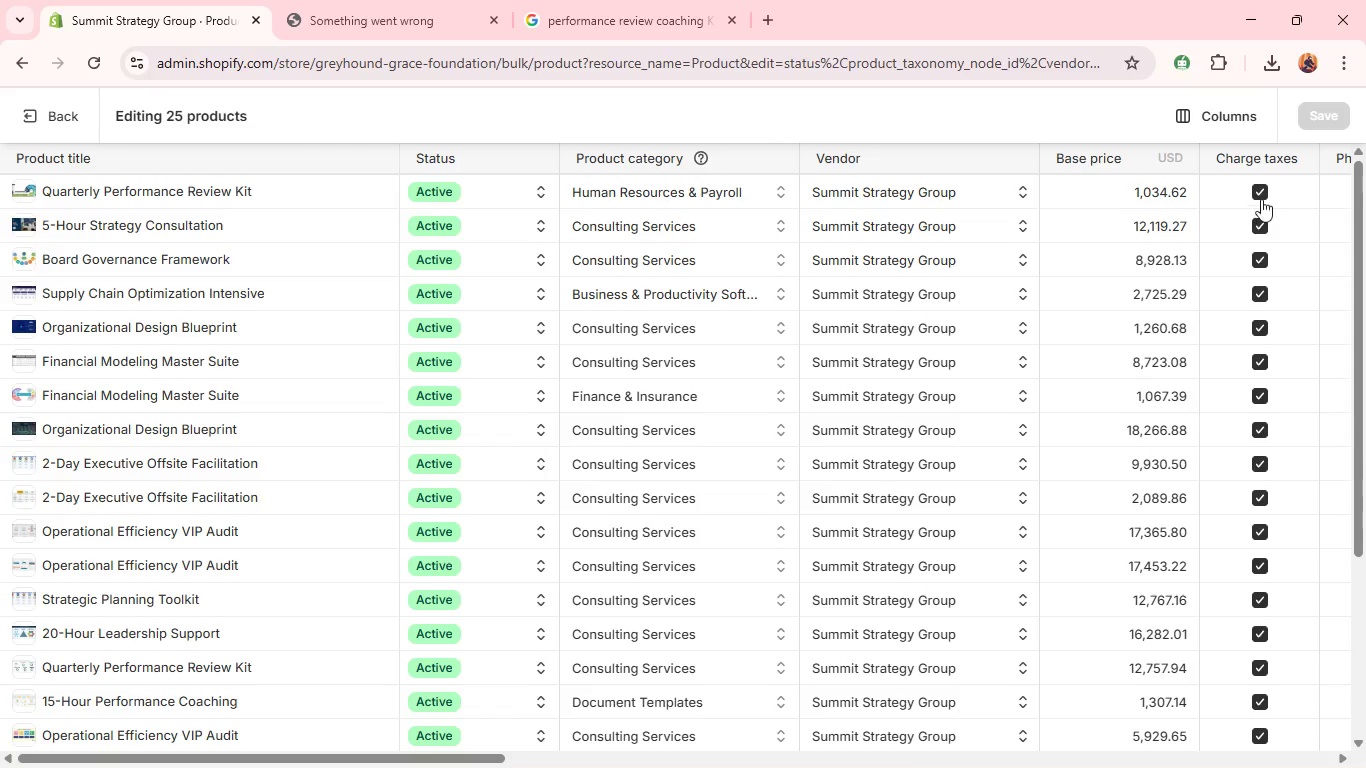 
left_click([1265, 191])
 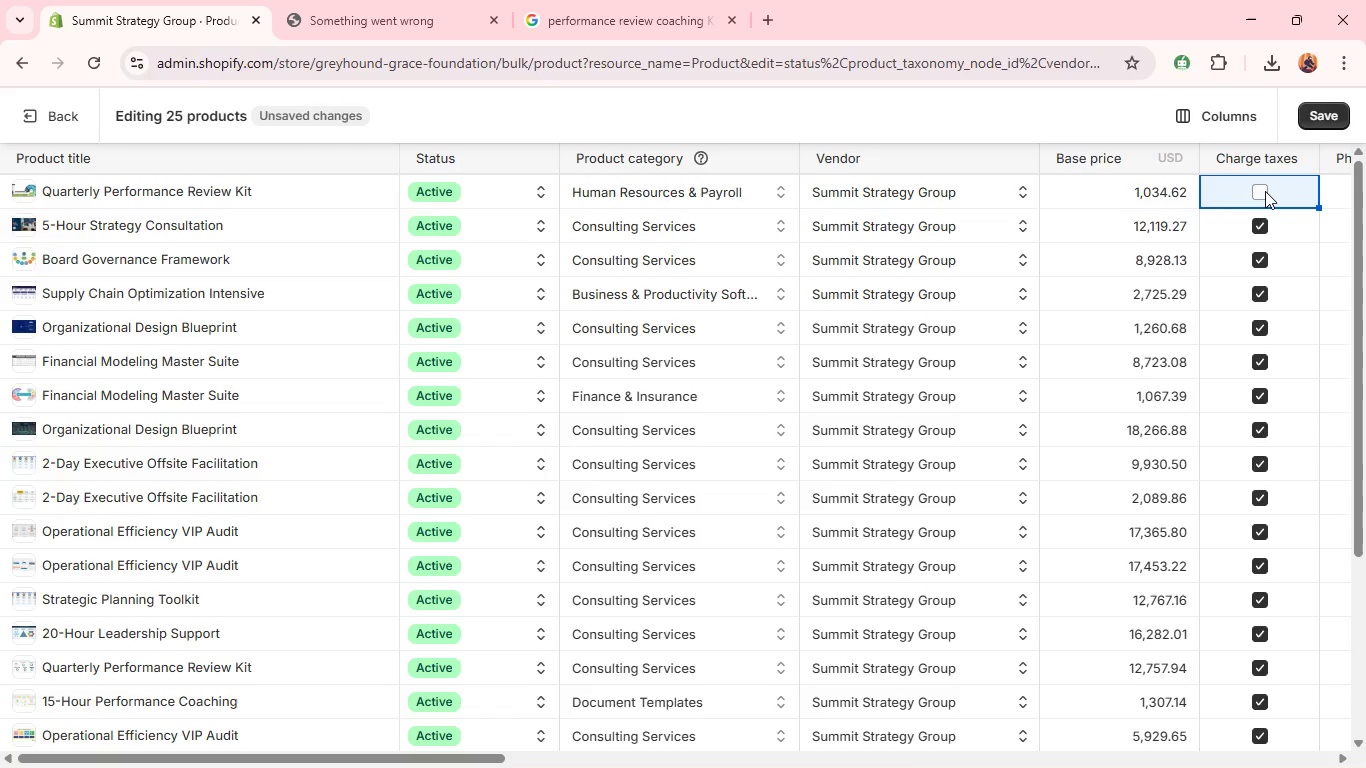 
wait(10.28)
 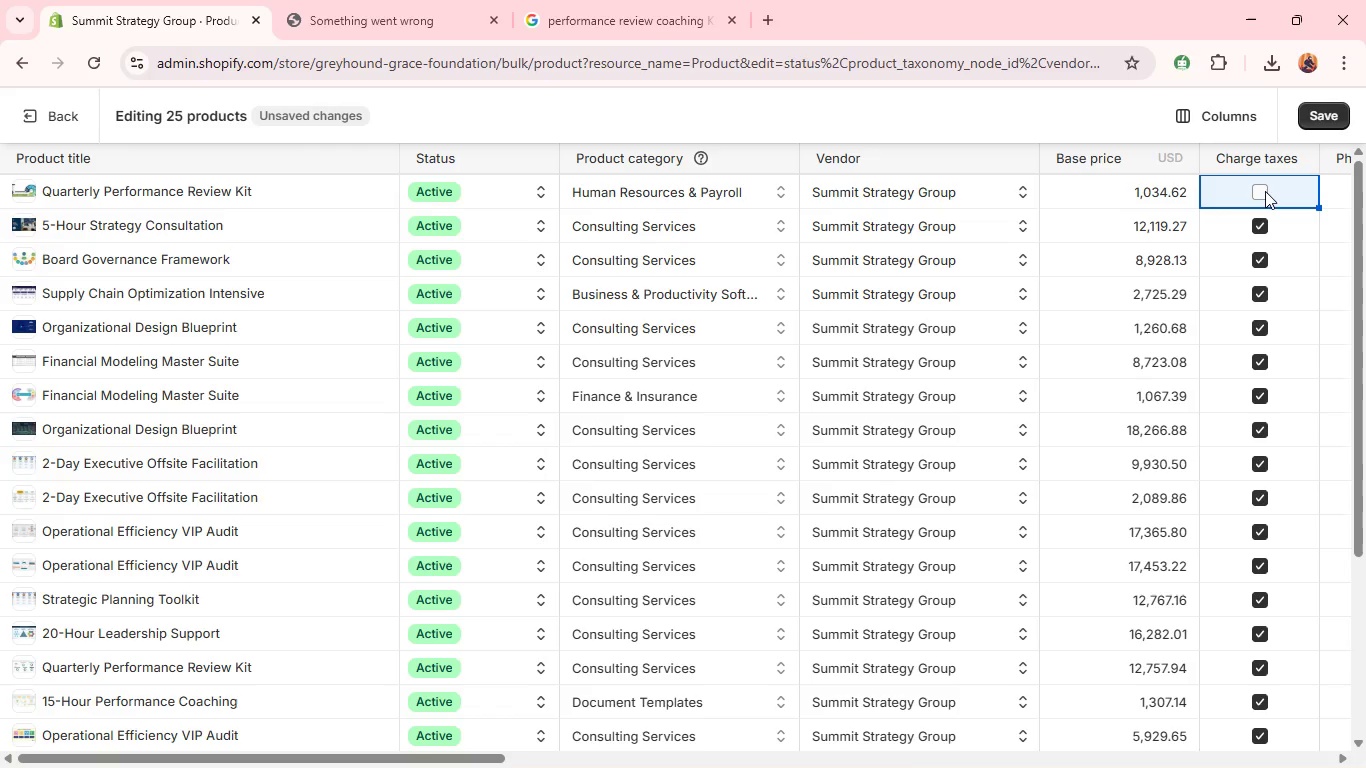 
left_click_drag(start_coordinate=[1318, 207], to_coordinate=[1271, 756])
 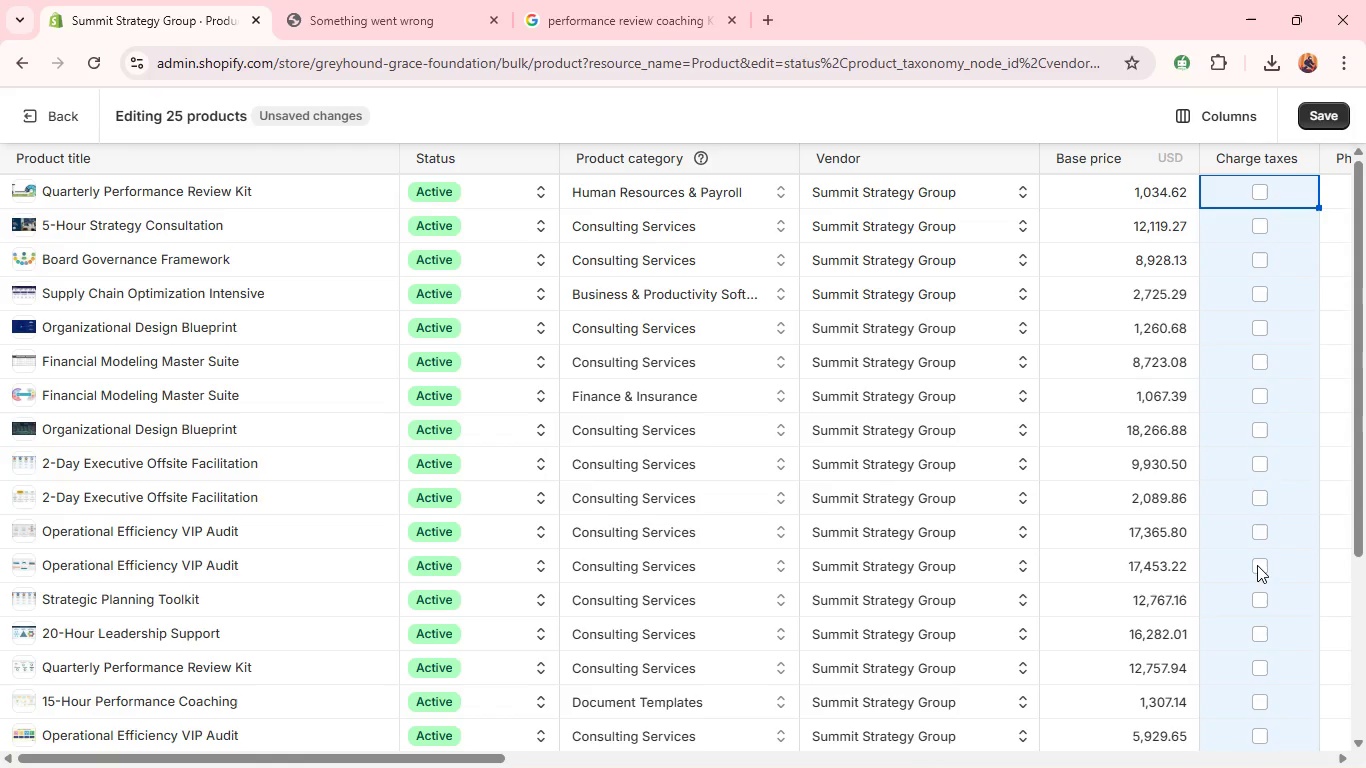 
scroll: coordinate [1287, 412], scroll_direction: down, amount: 50.0
 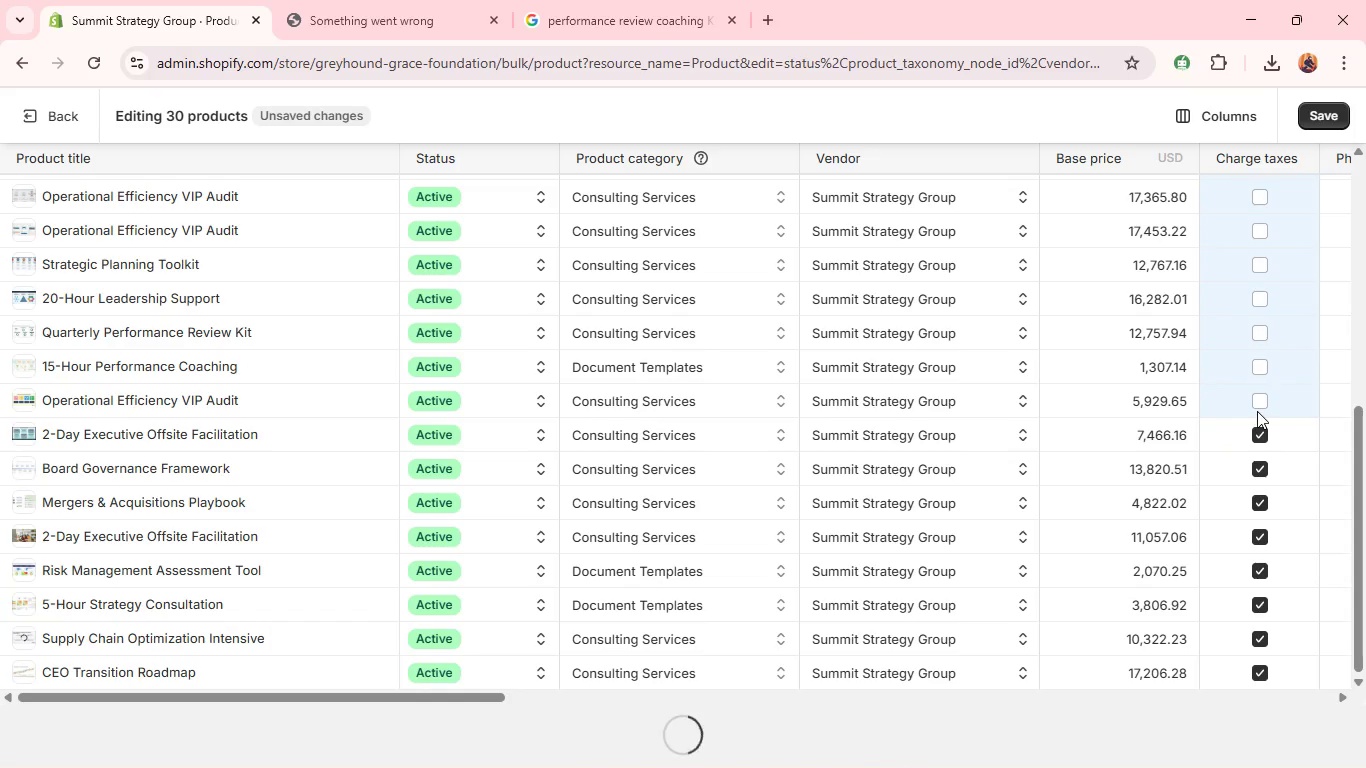 
scroll: coordinate [1257, 411], scroll_direction: none, amount: 0.0
 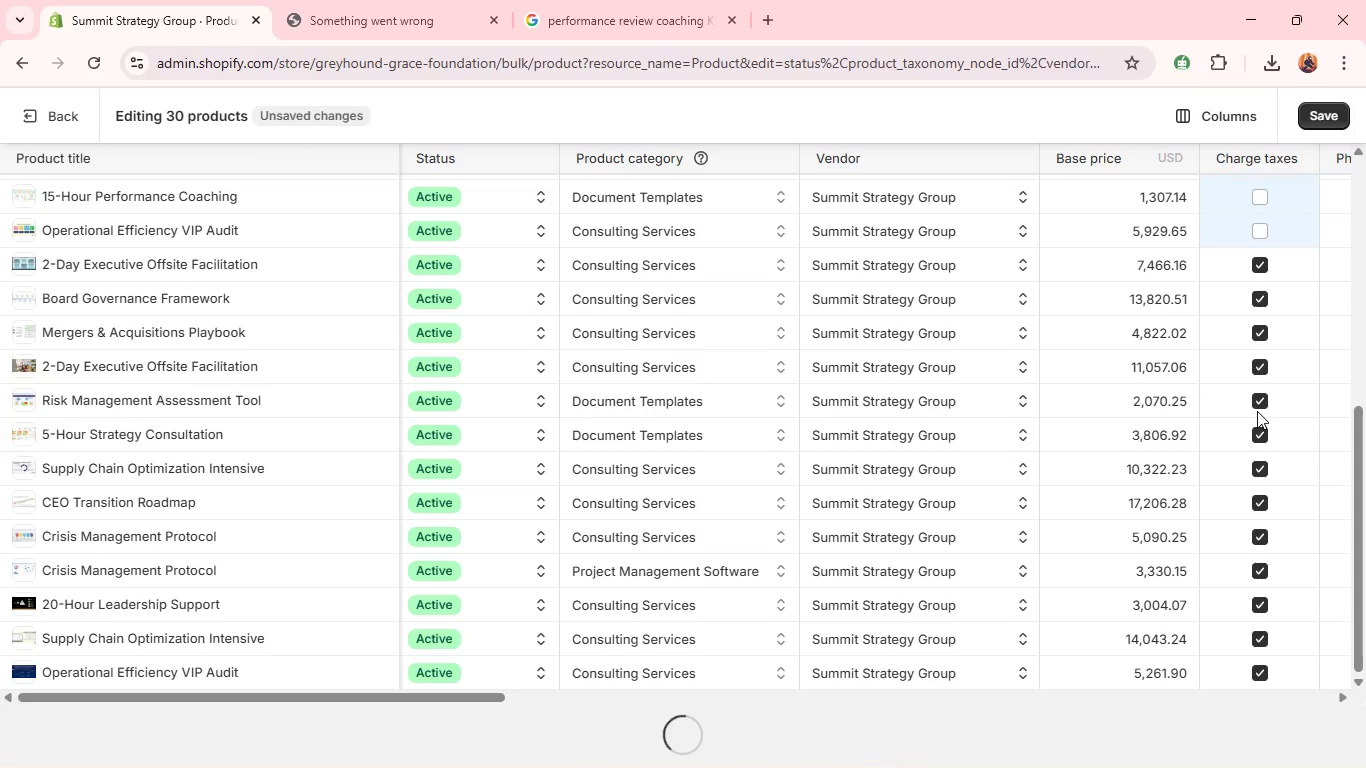 
scroll: coordinate [1257, 411], scroll_direction: down, amount: 2.0
 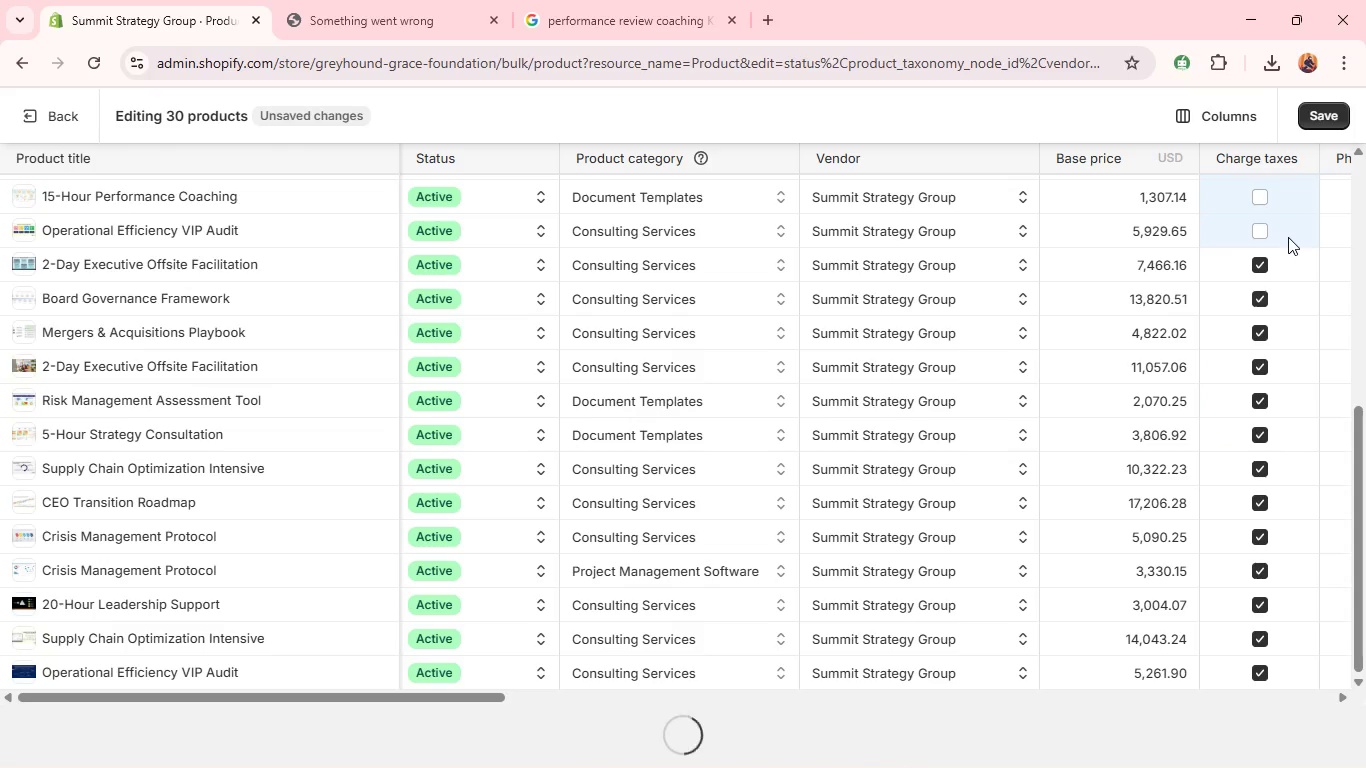 
left_click([1307, 242])
 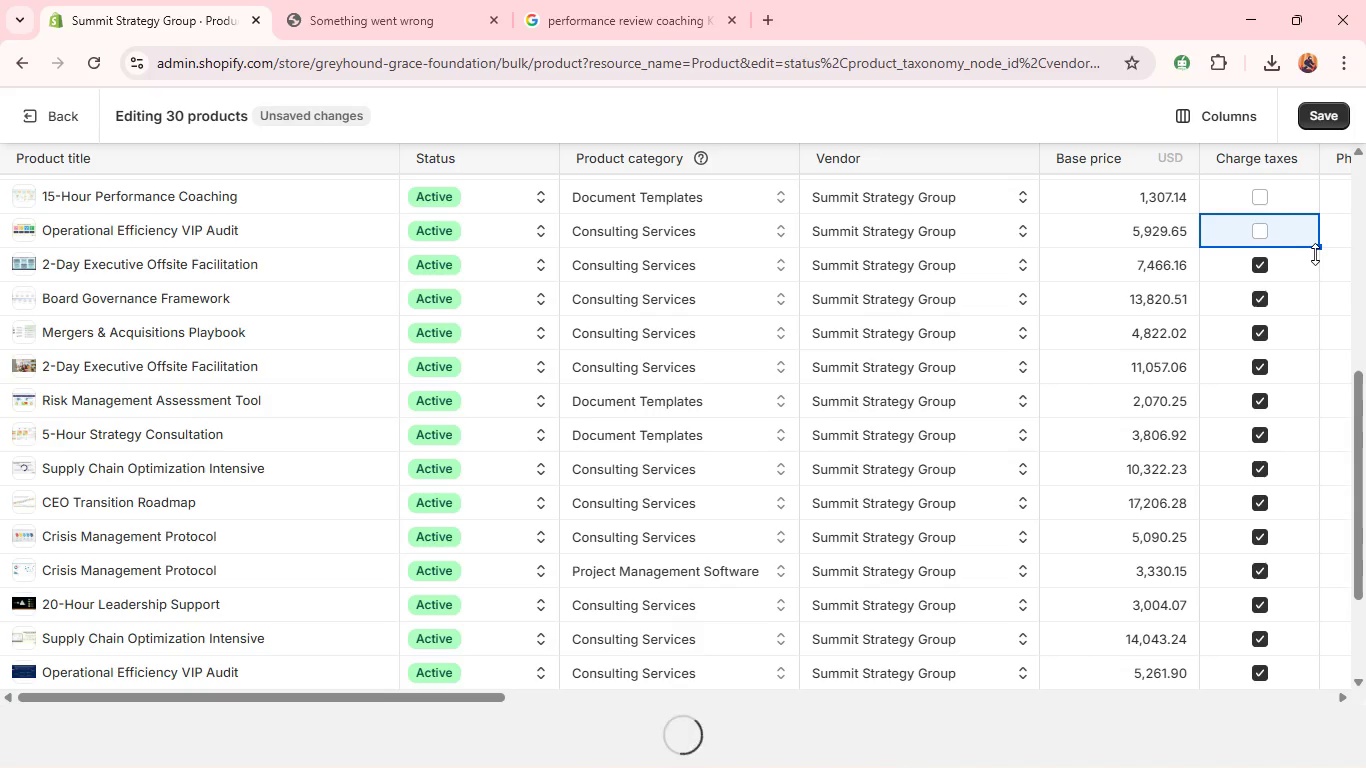 
wait(8.61)
 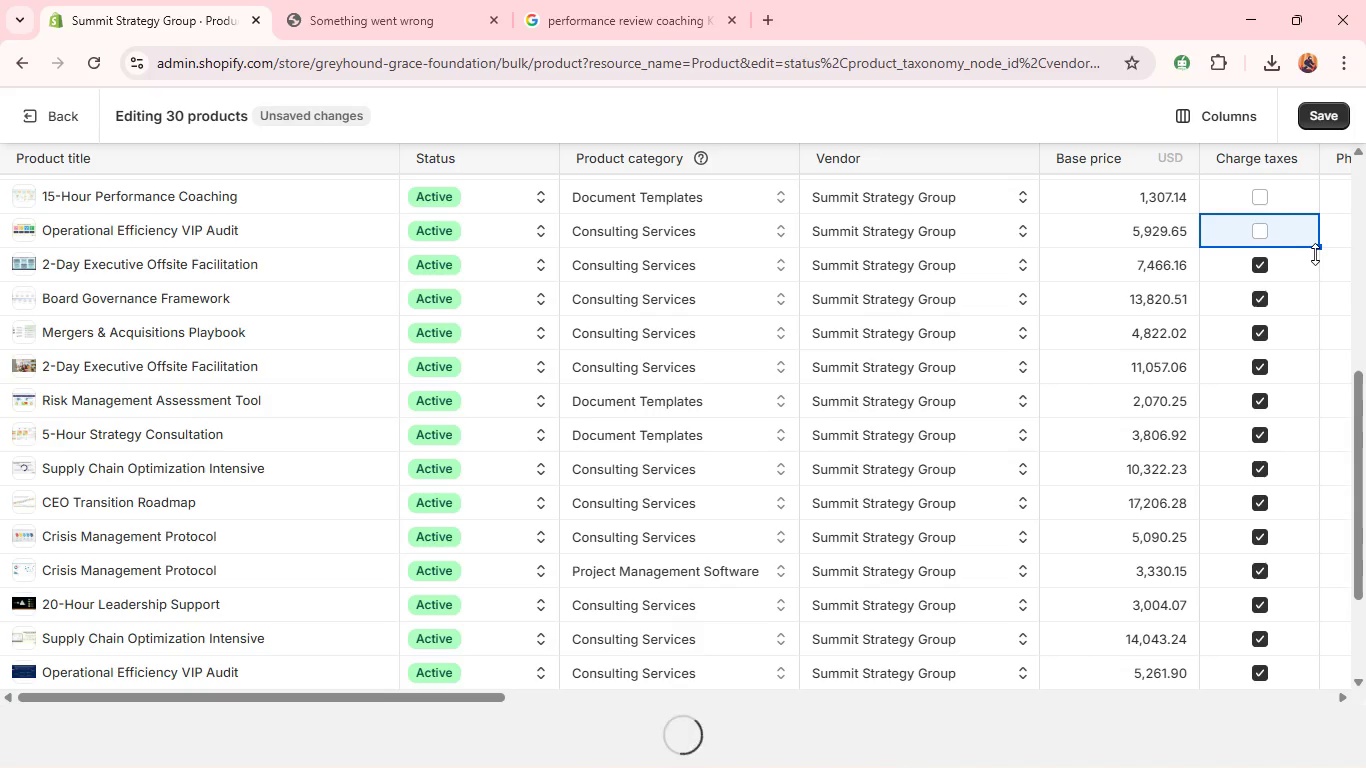 
left_click_drag(start_coordinate=[1315, 245], to_coordinate=[1302, 740])
 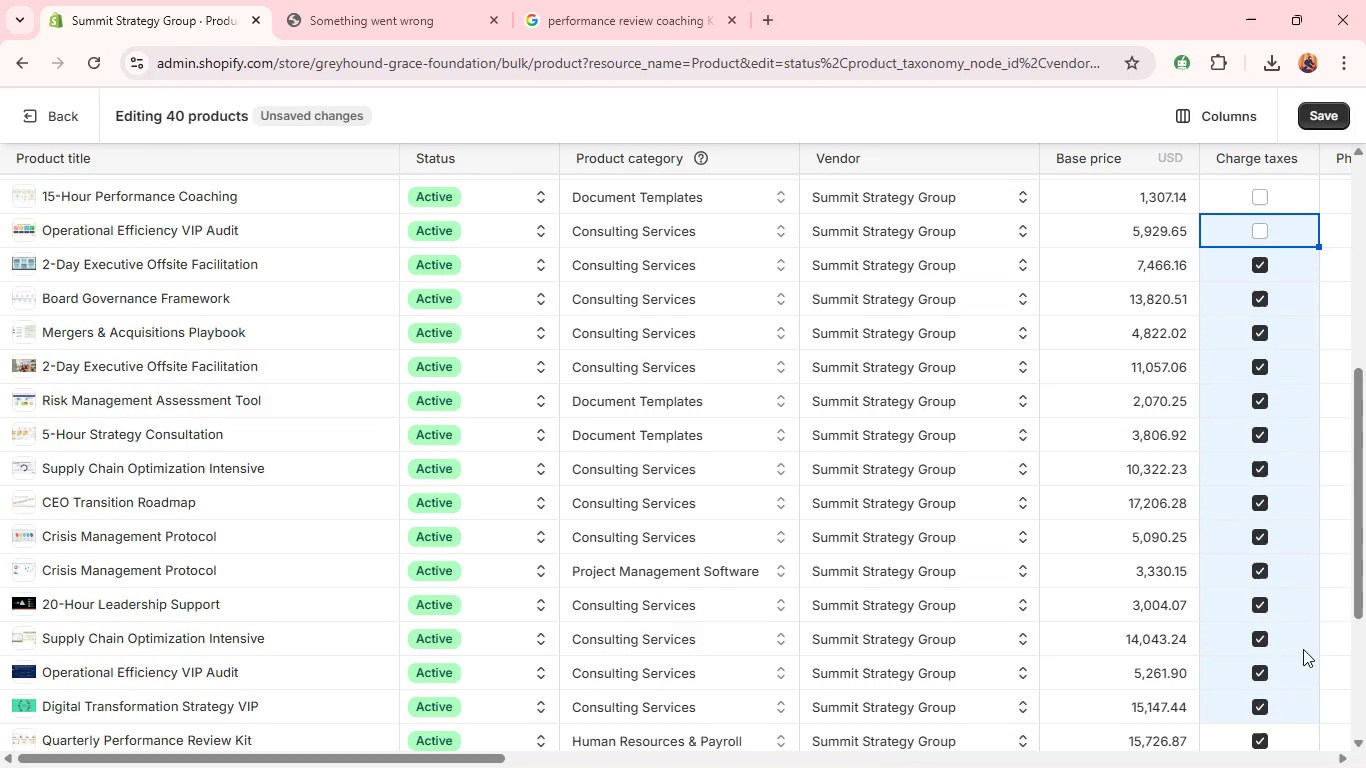 
scroll: coordinate [1301, 630], scroll_direction: down, amount: 10.0
 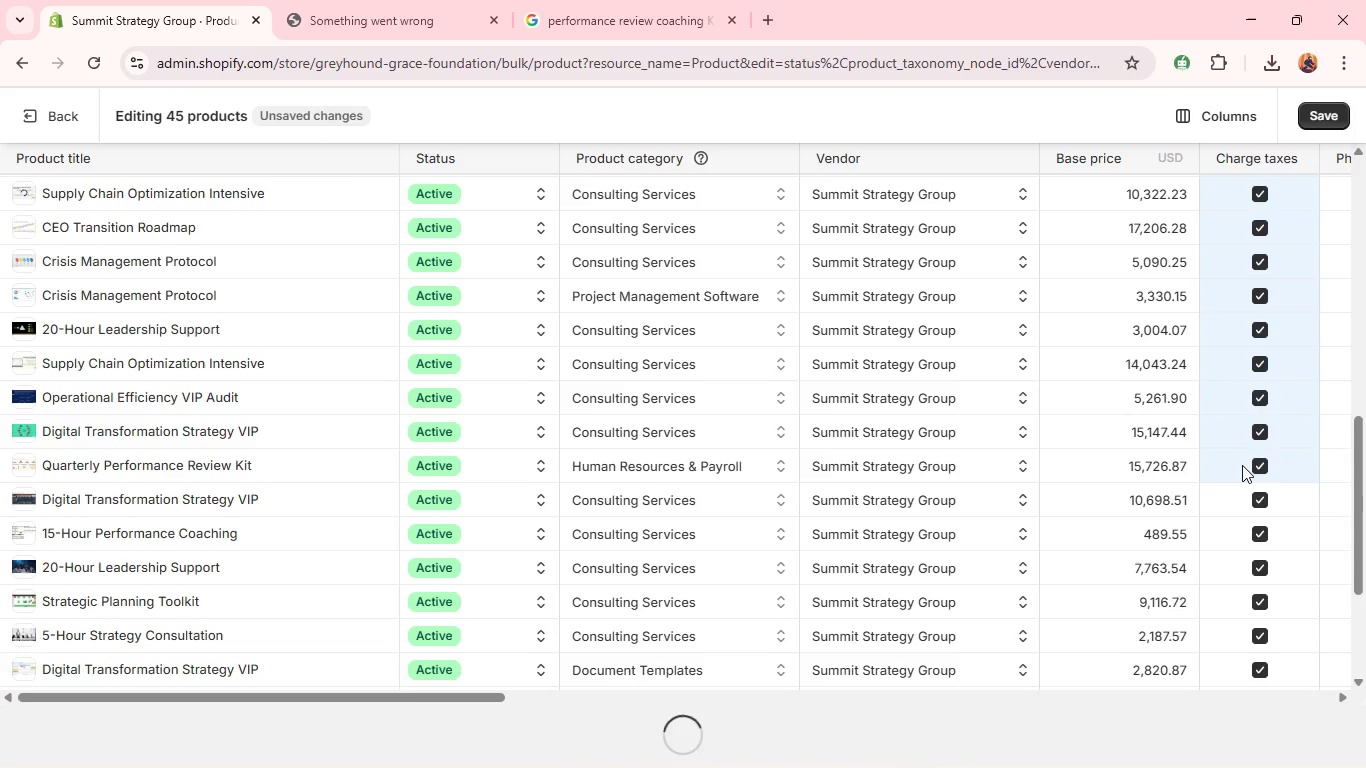 
wait(14.43)
 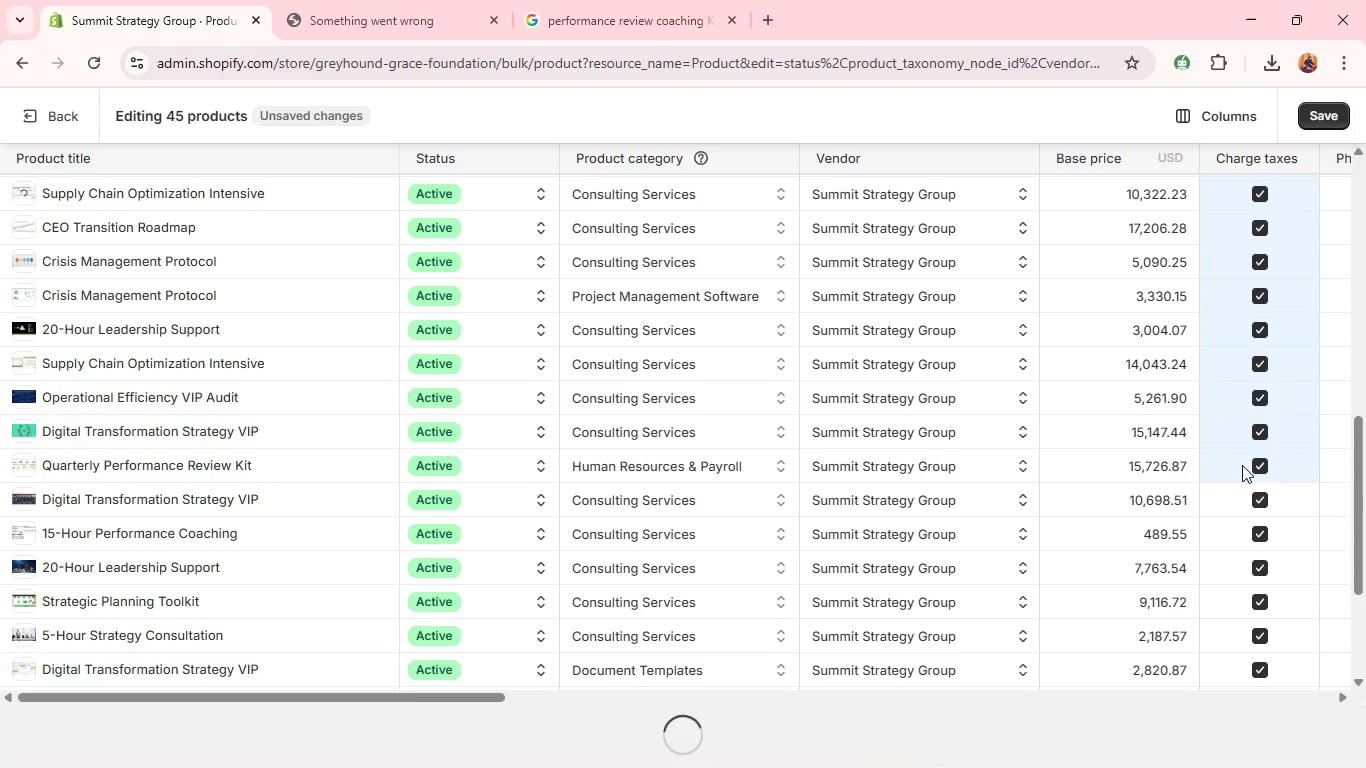 
scroll: coordinate [1263, 431], scroll_direction: down, amount: 5.0
 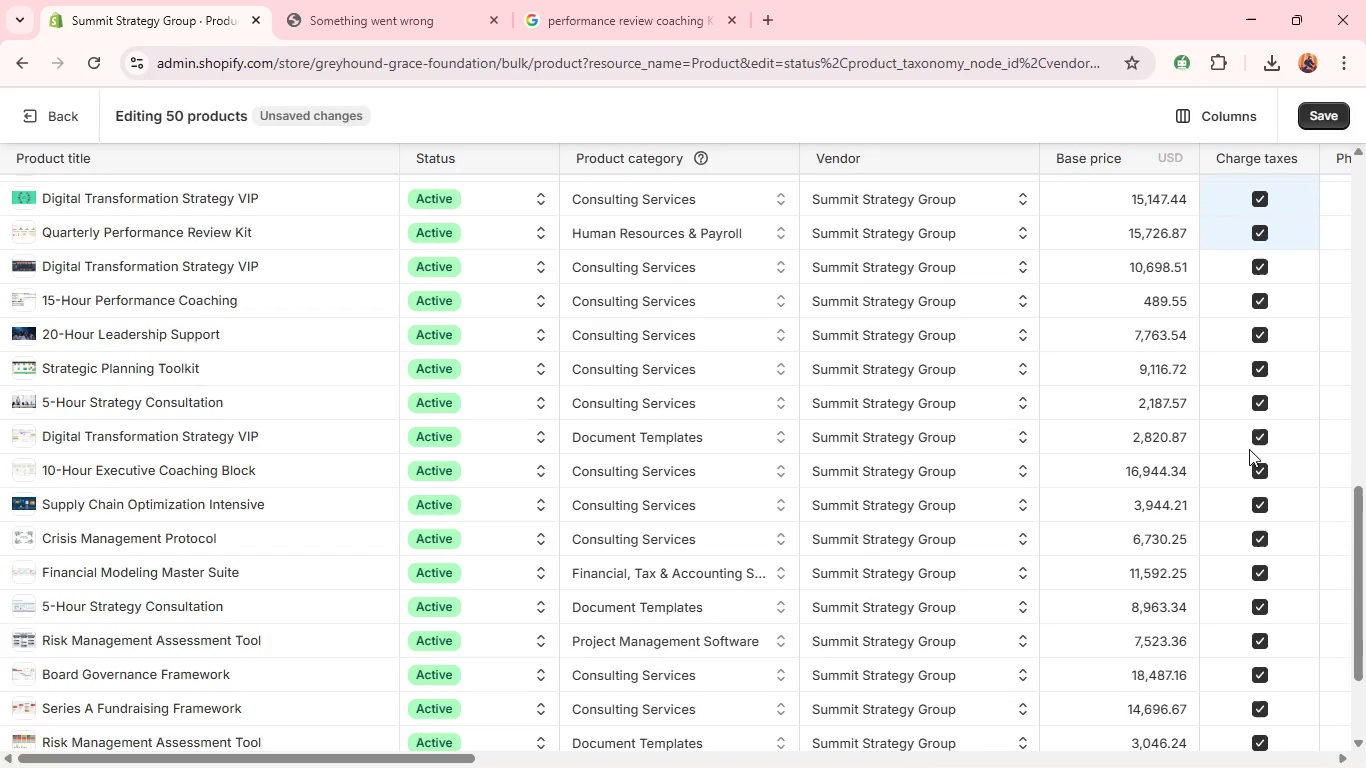 
wait(18.15)
 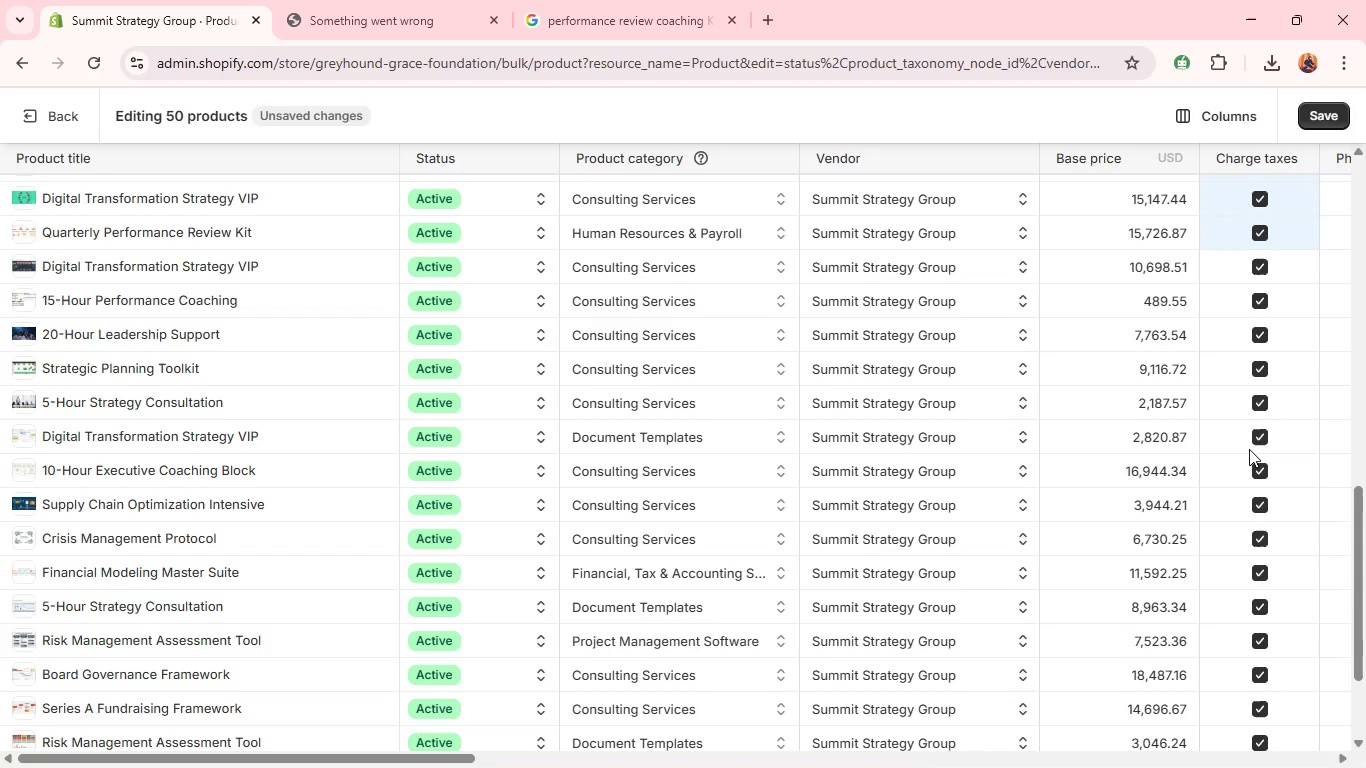 
scroll: coordinate [1284, 245], scroll_direction: up, amount: 17.0
 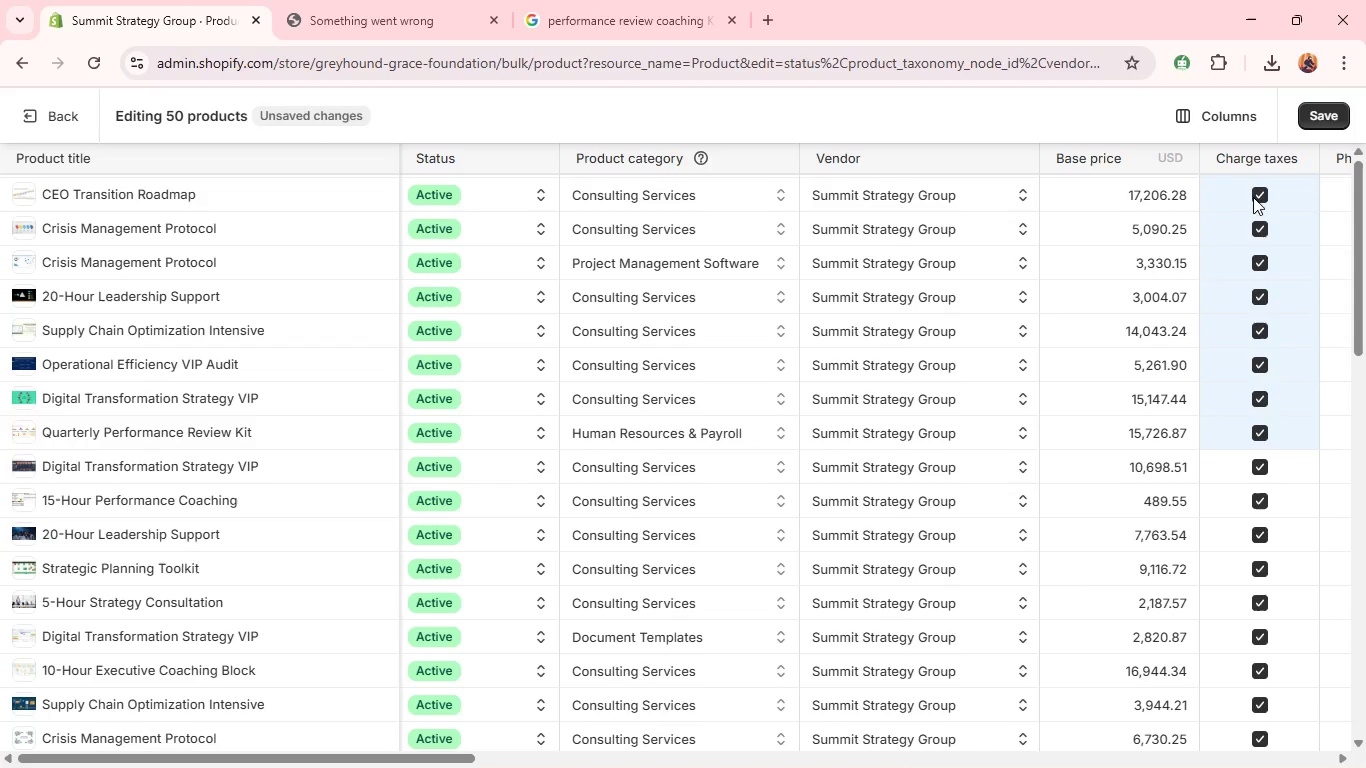 
left_click([1254, 194])
 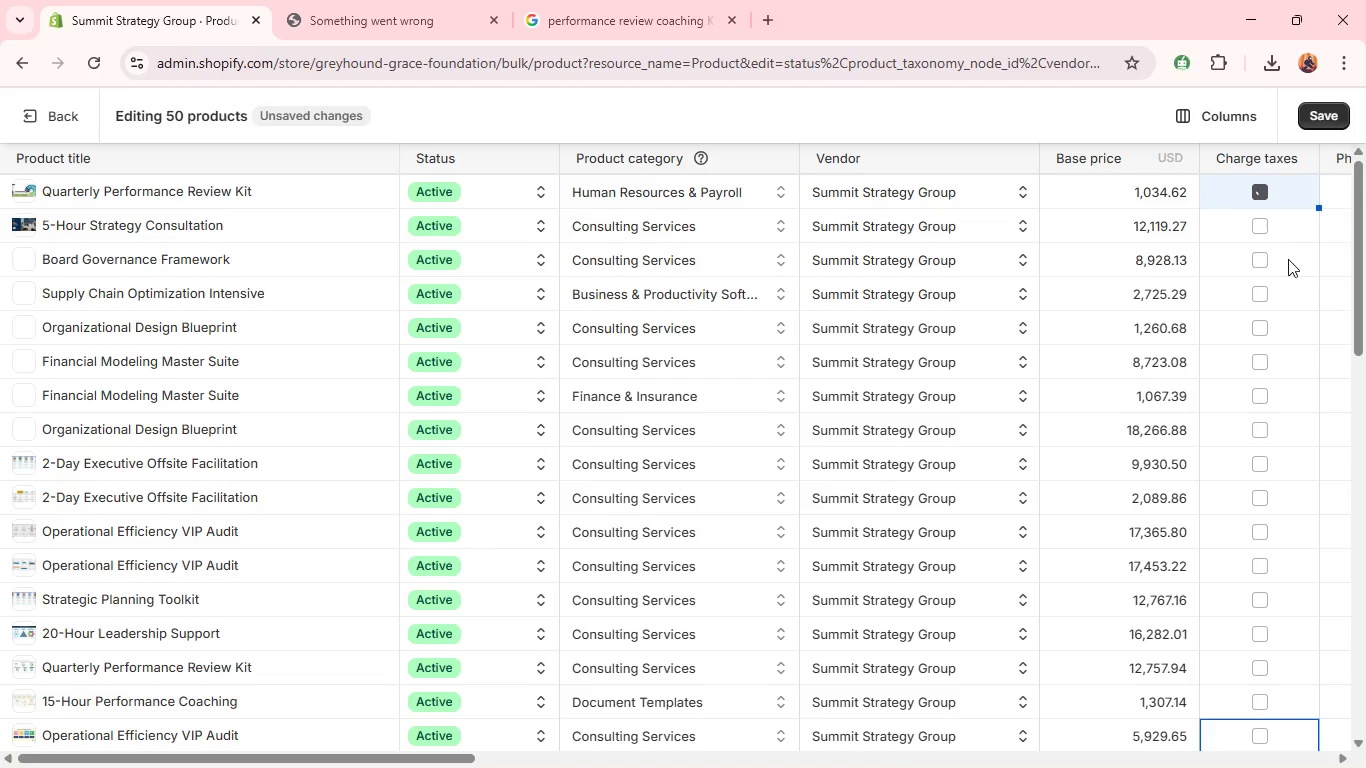 
left_click([1261, 193])
 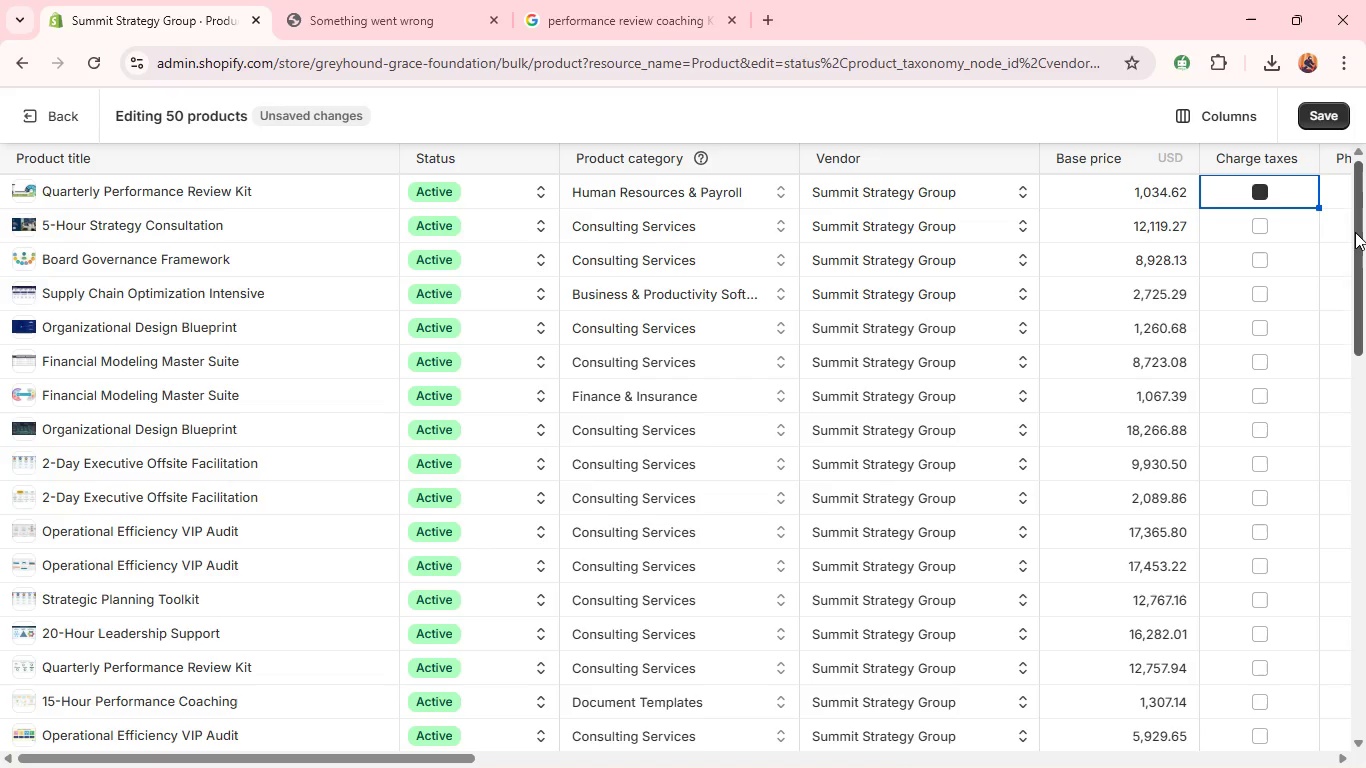 
left_click_drag(start_coordinate=[1357, 229], to_coordinate=[1365, 701])
 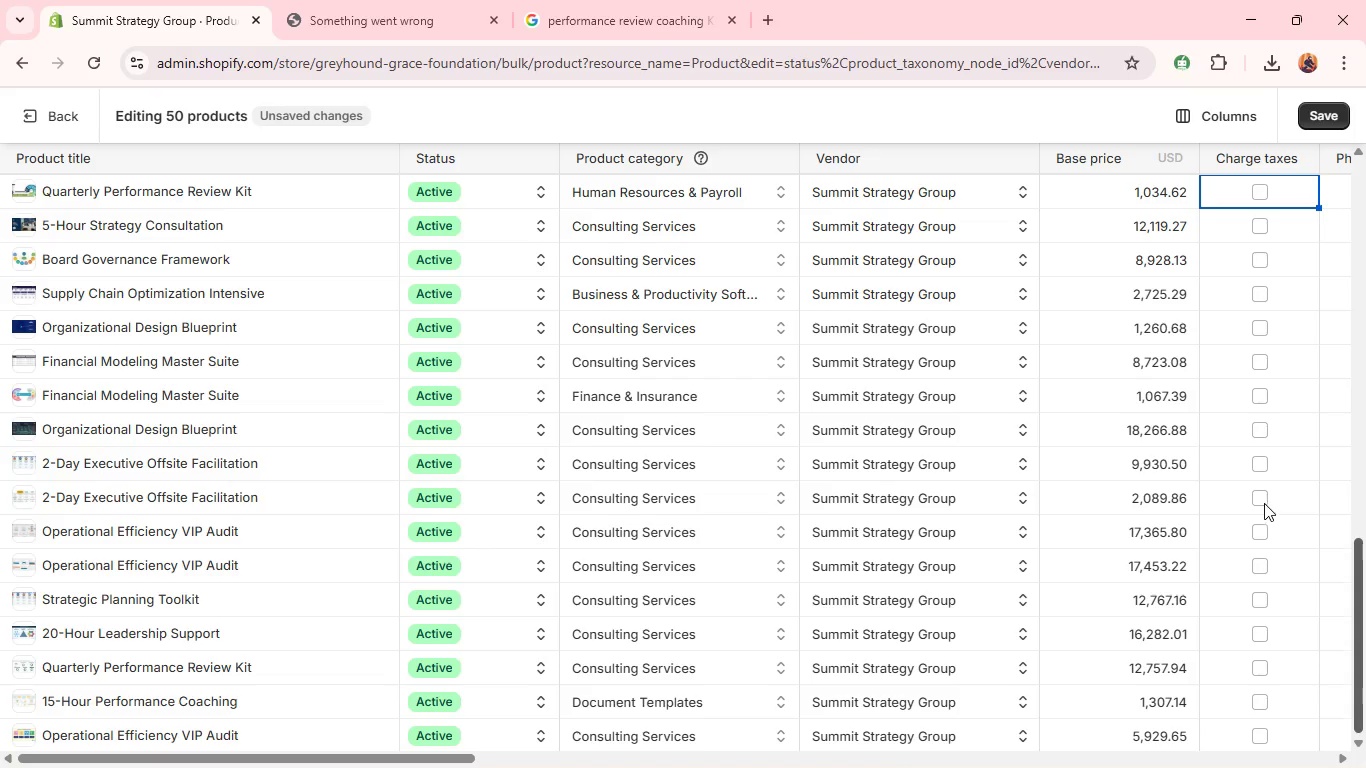 
scroll: coordinate [1243, 433], scroll_direction: down, amount: 9.0
 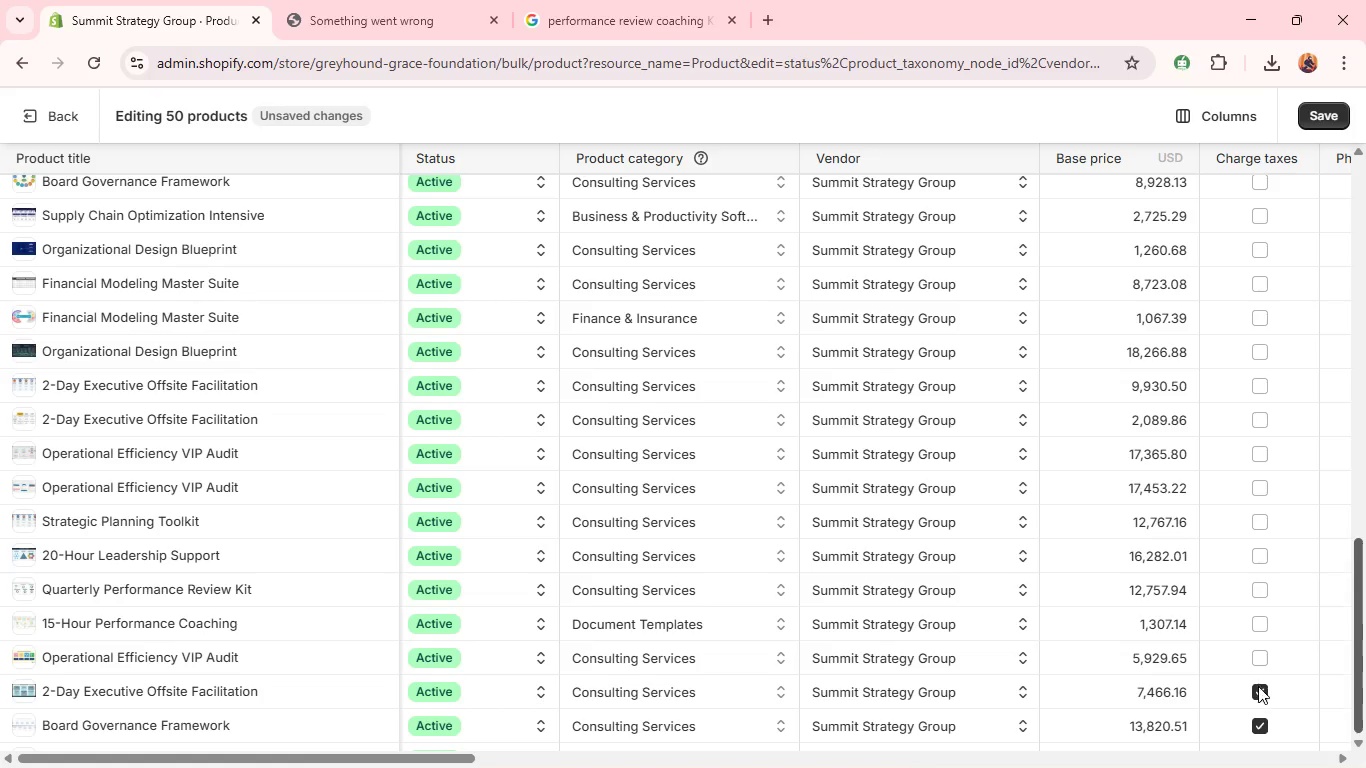 
left_click([1262, 717])
 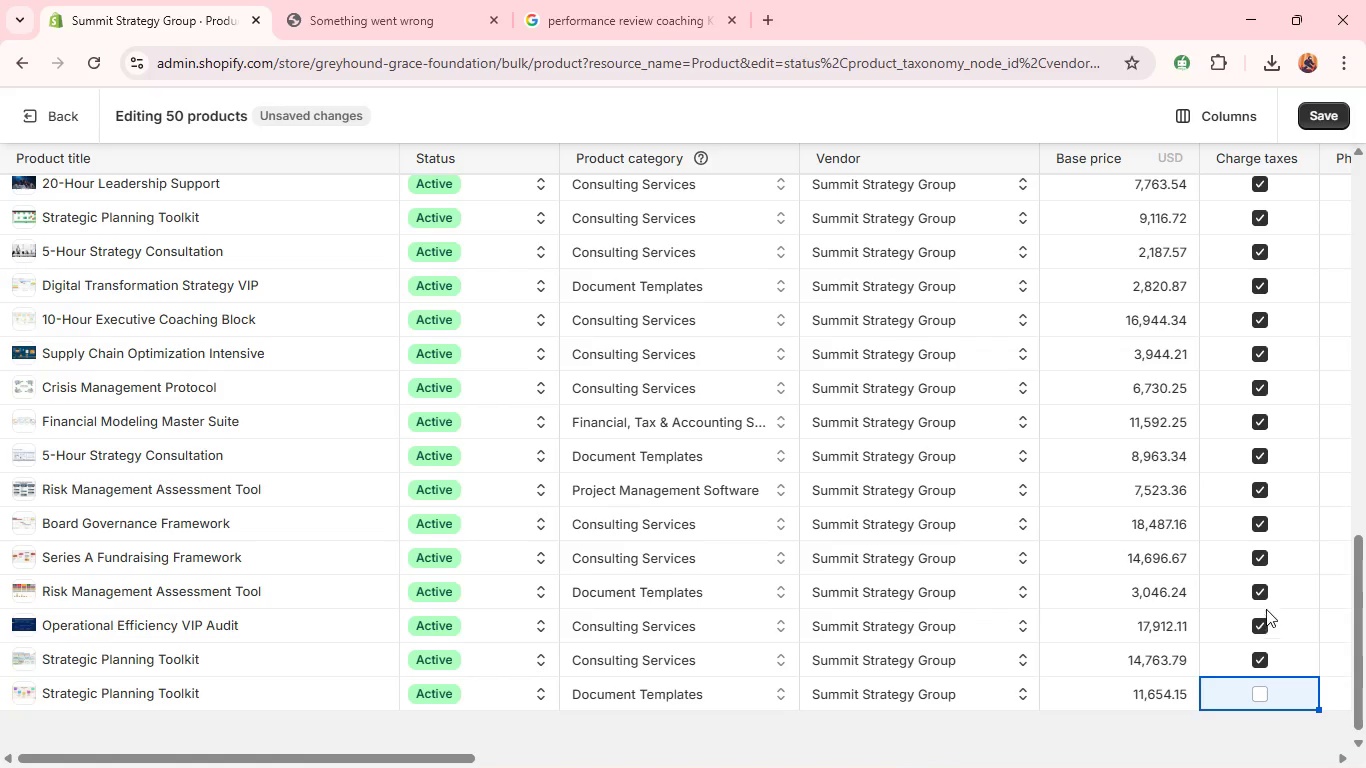 
left_click([1275, 191])
 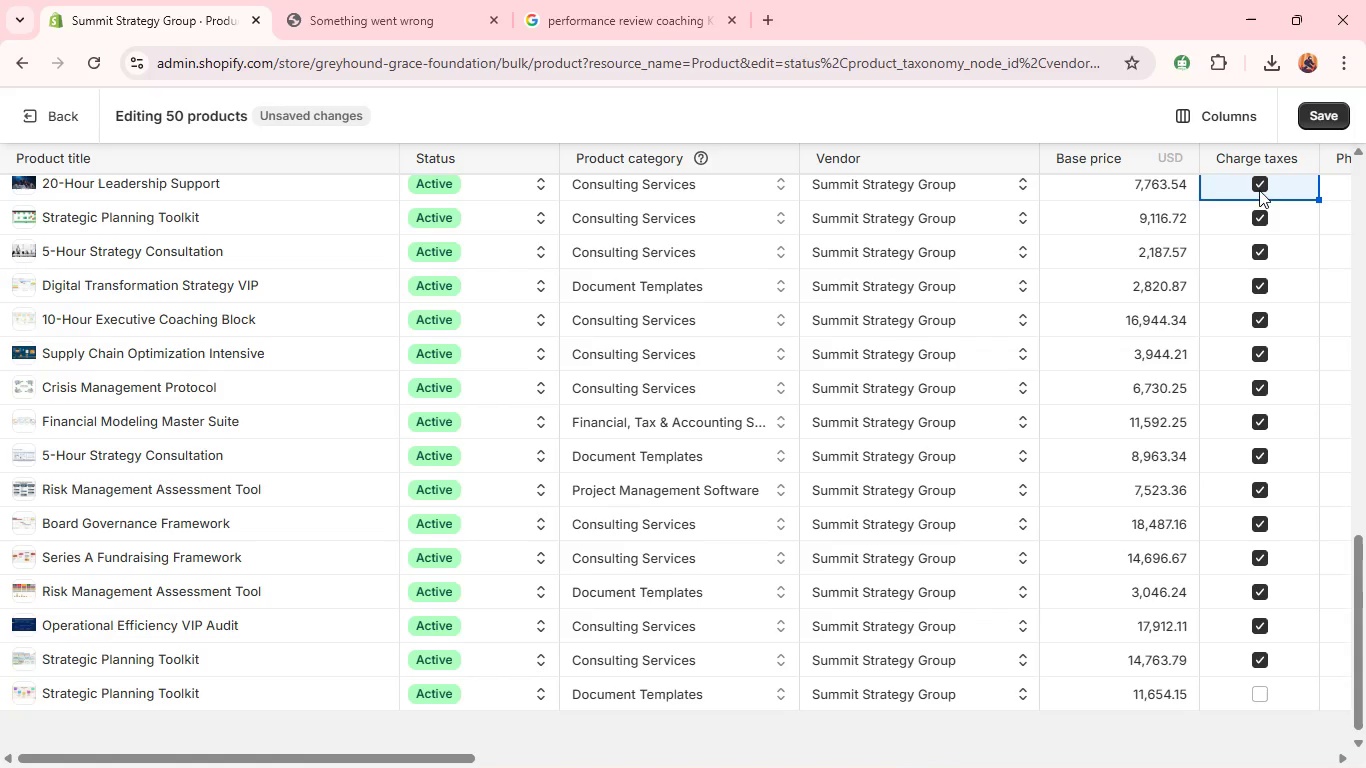 
left_click([1259, 183])
 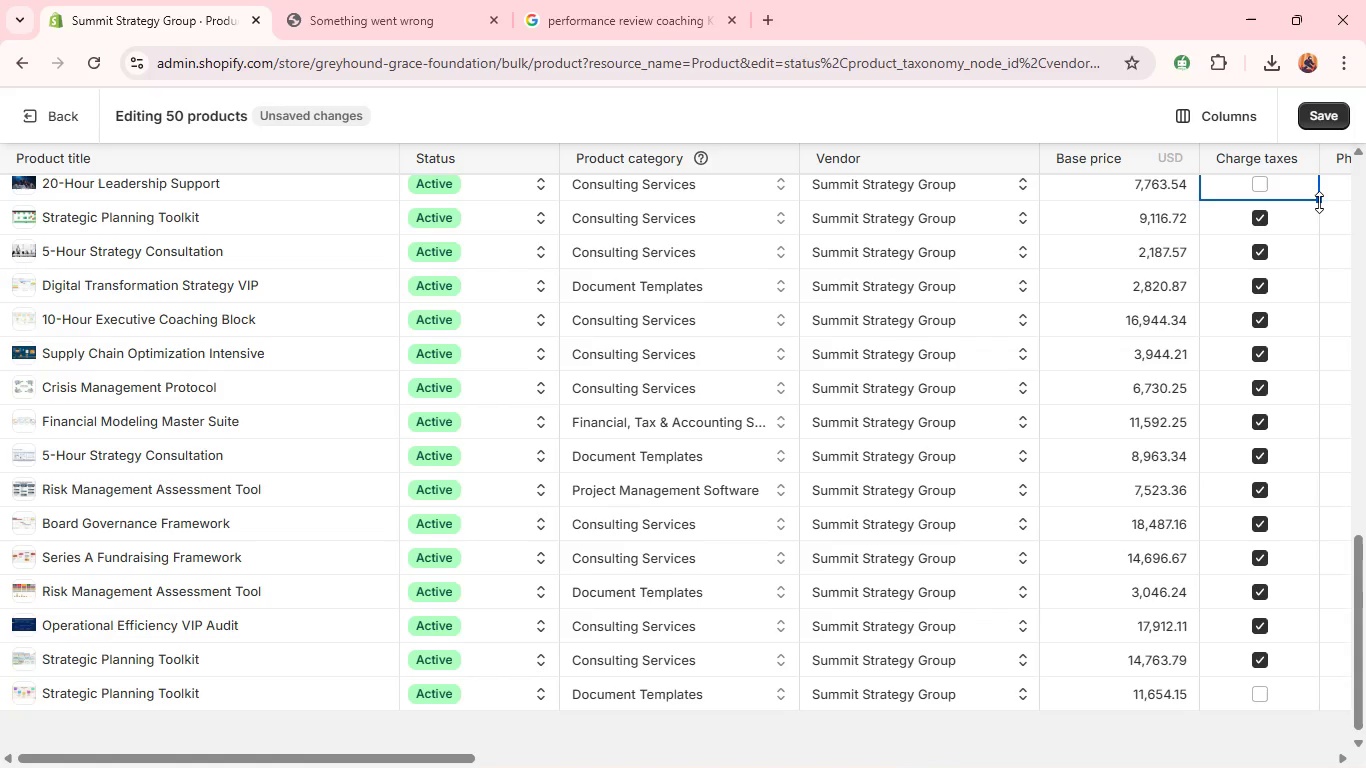 
left_click_drag(start_coordinate=[1319, 201], to_coordinate=[1320, 731])
 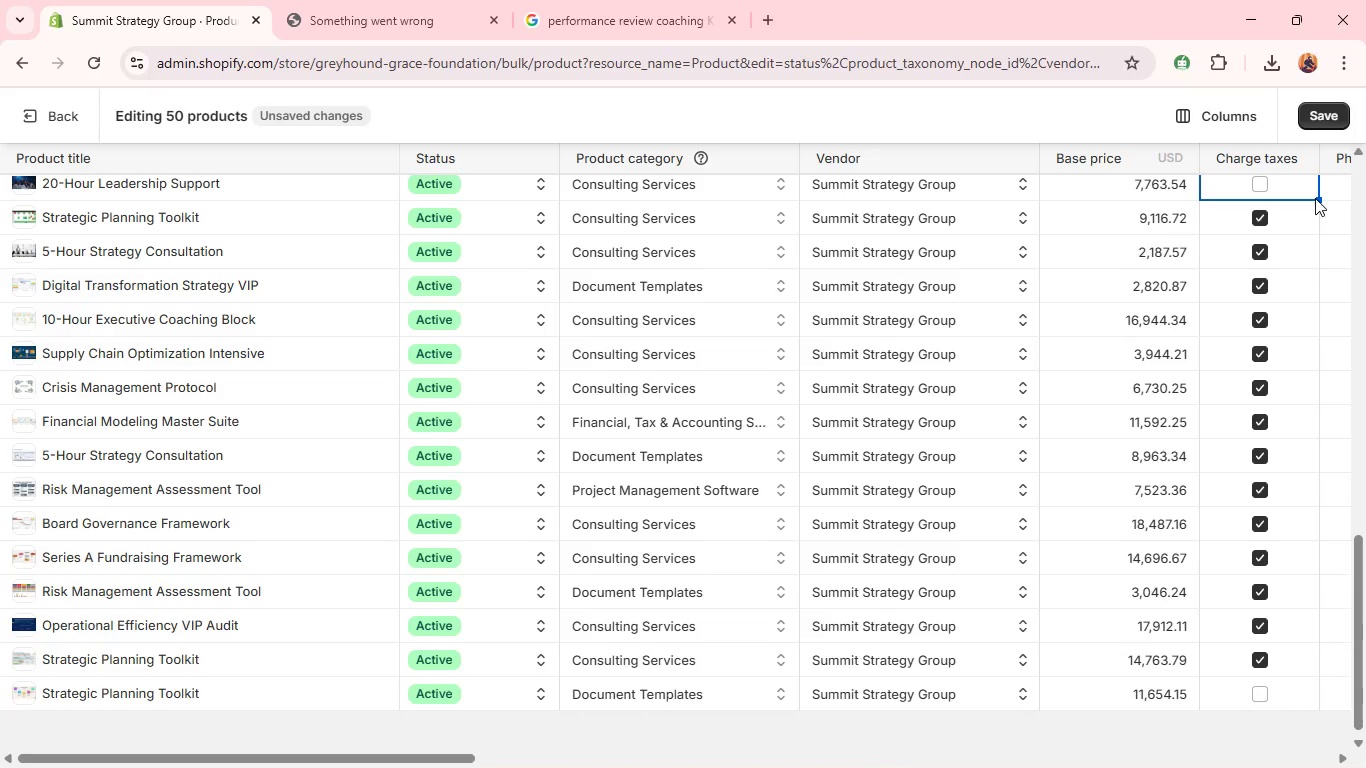 
left_click_drag(start_coordinate=[1320, 198], to_coordinate=[1294, 676])
 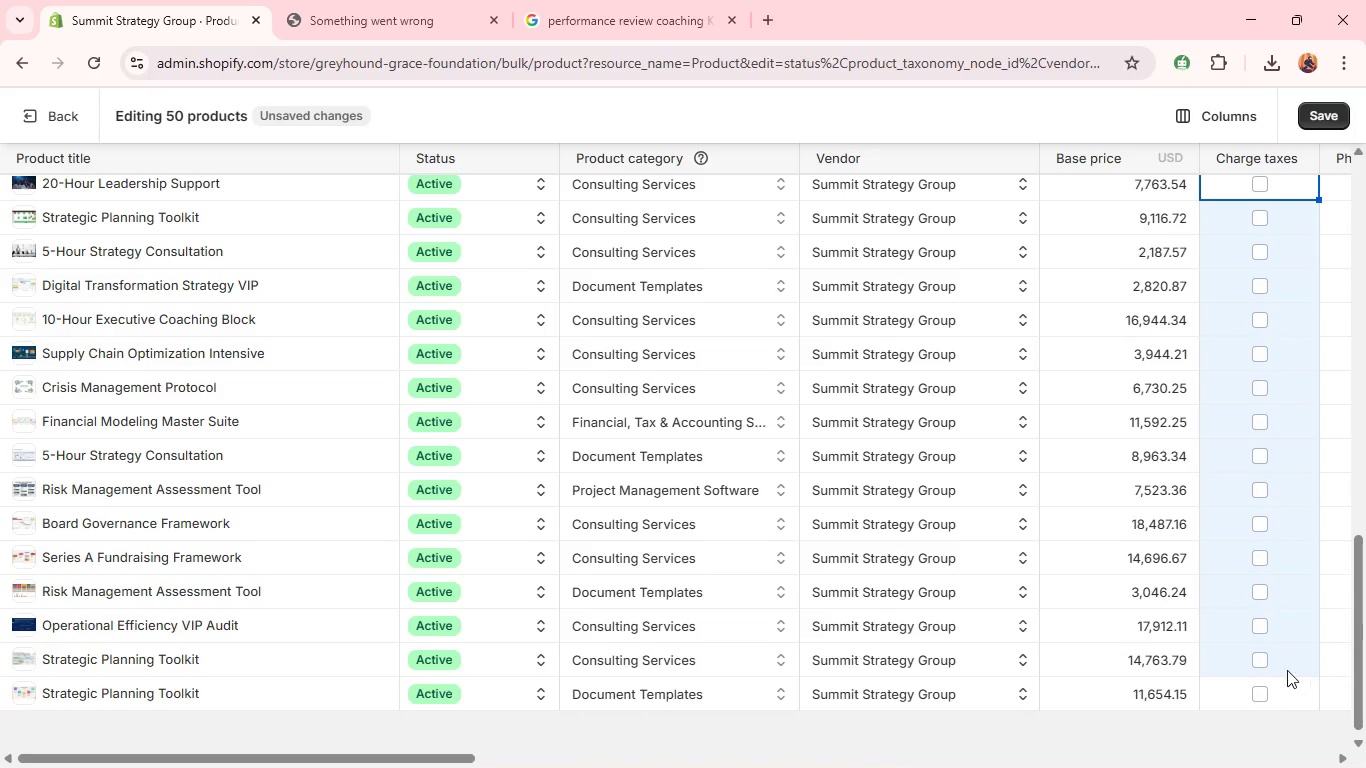 
scroll: coordinate [1268, 616], scroll_direction: up, amount: 9.0
 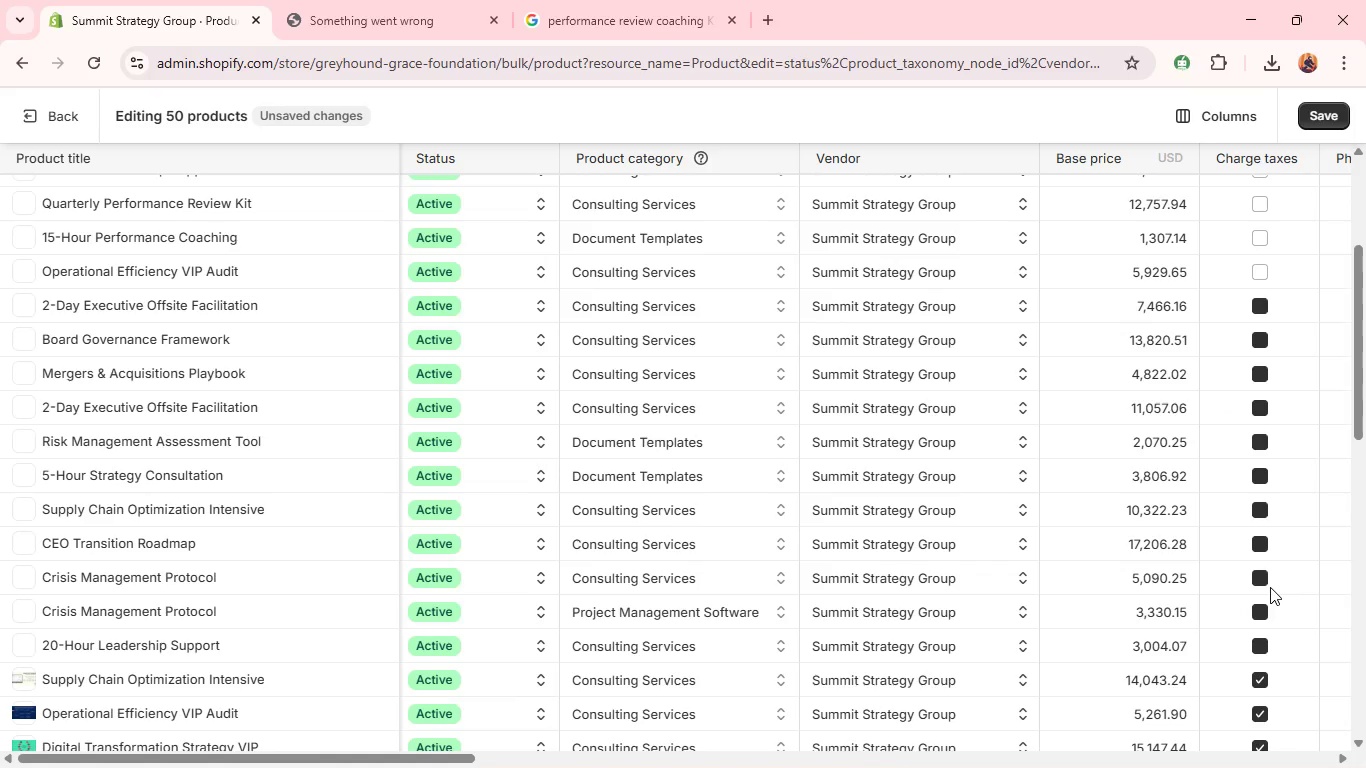 
wait(6.44)
 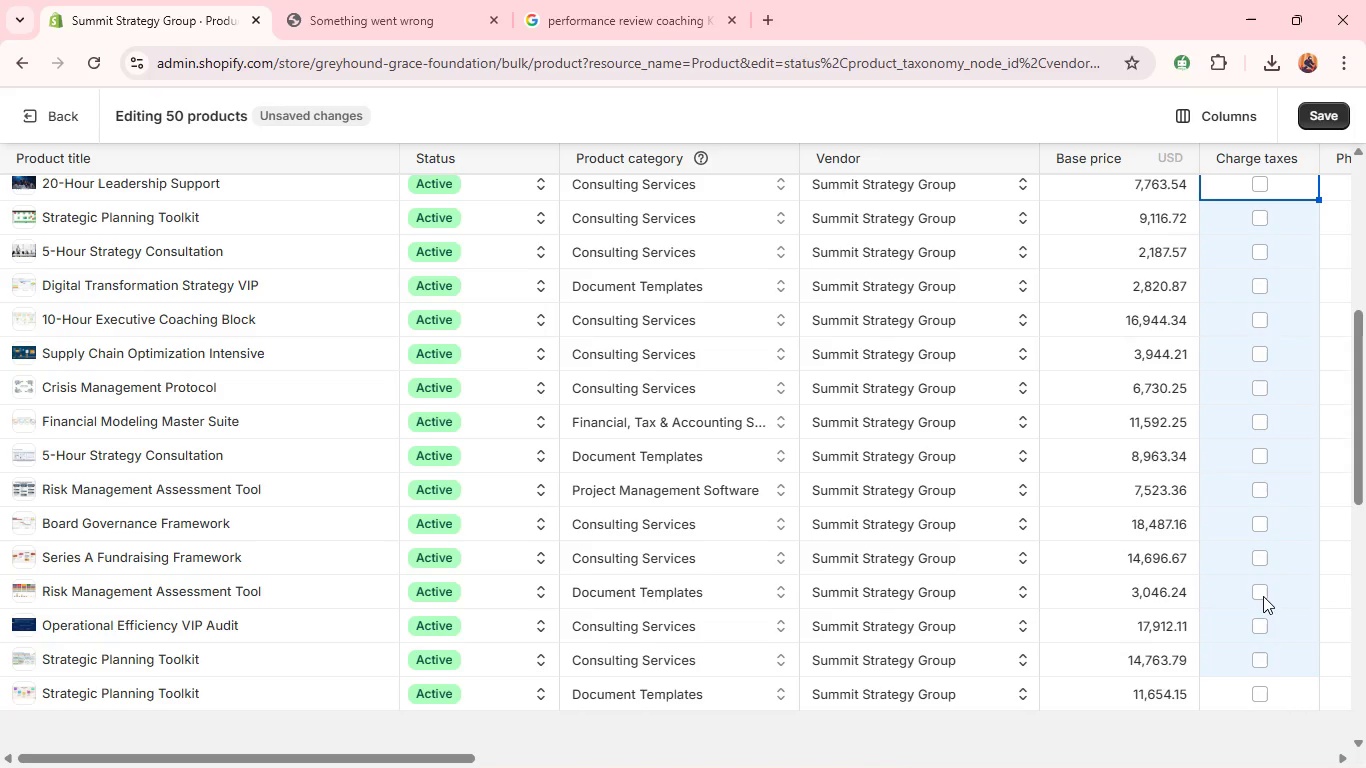 
scroll: coordinate [1270, 586], scroll_direction: up, amount: 3.0
 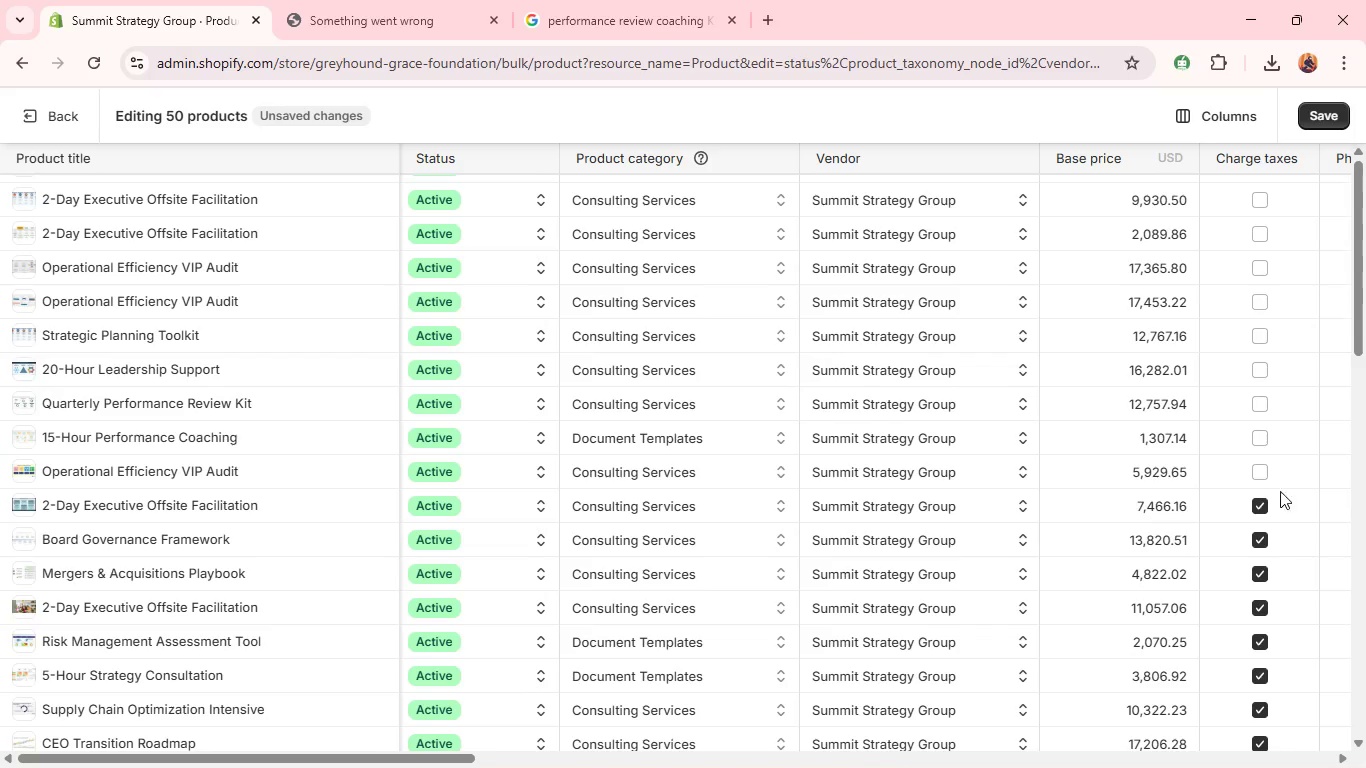 
left_click([1283, 460])
 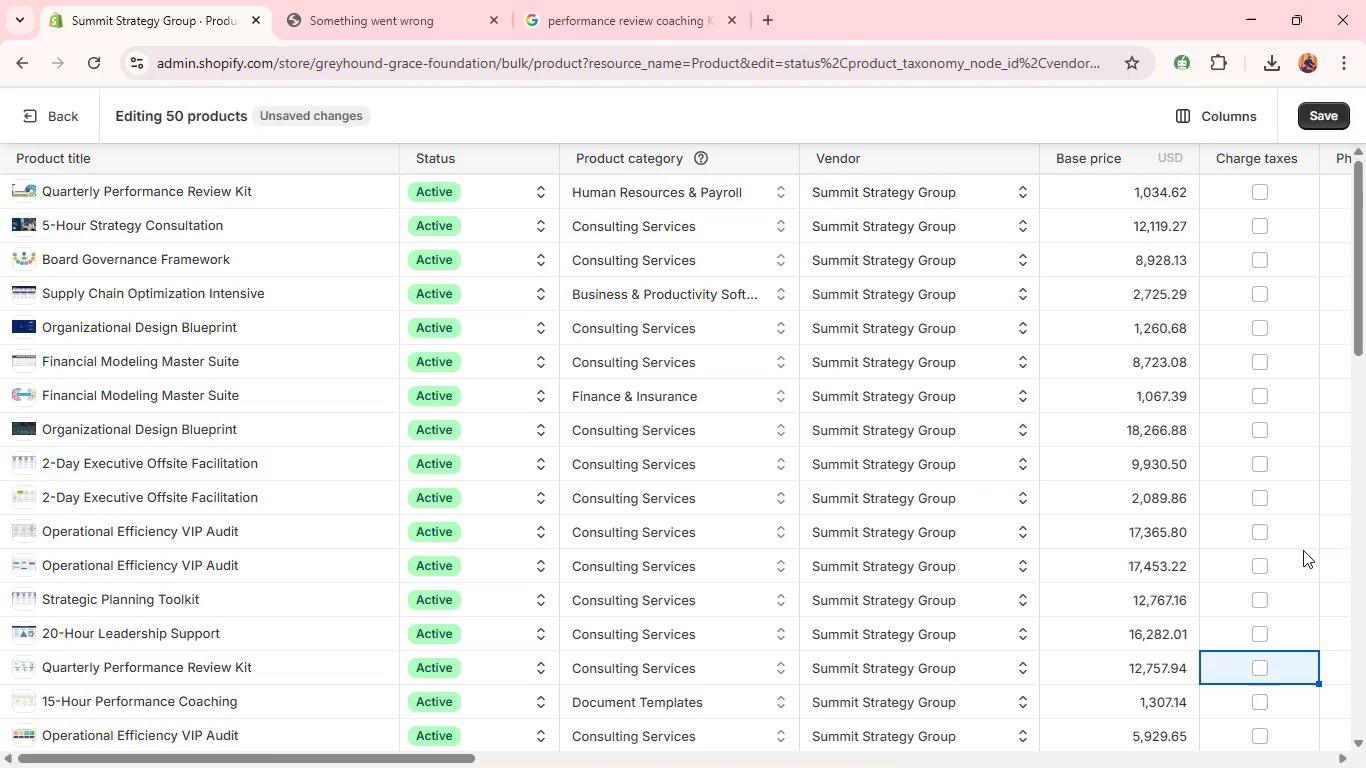 
scroll: coordinate [1300, 551], scroll_direction: down, amount: 6.0
 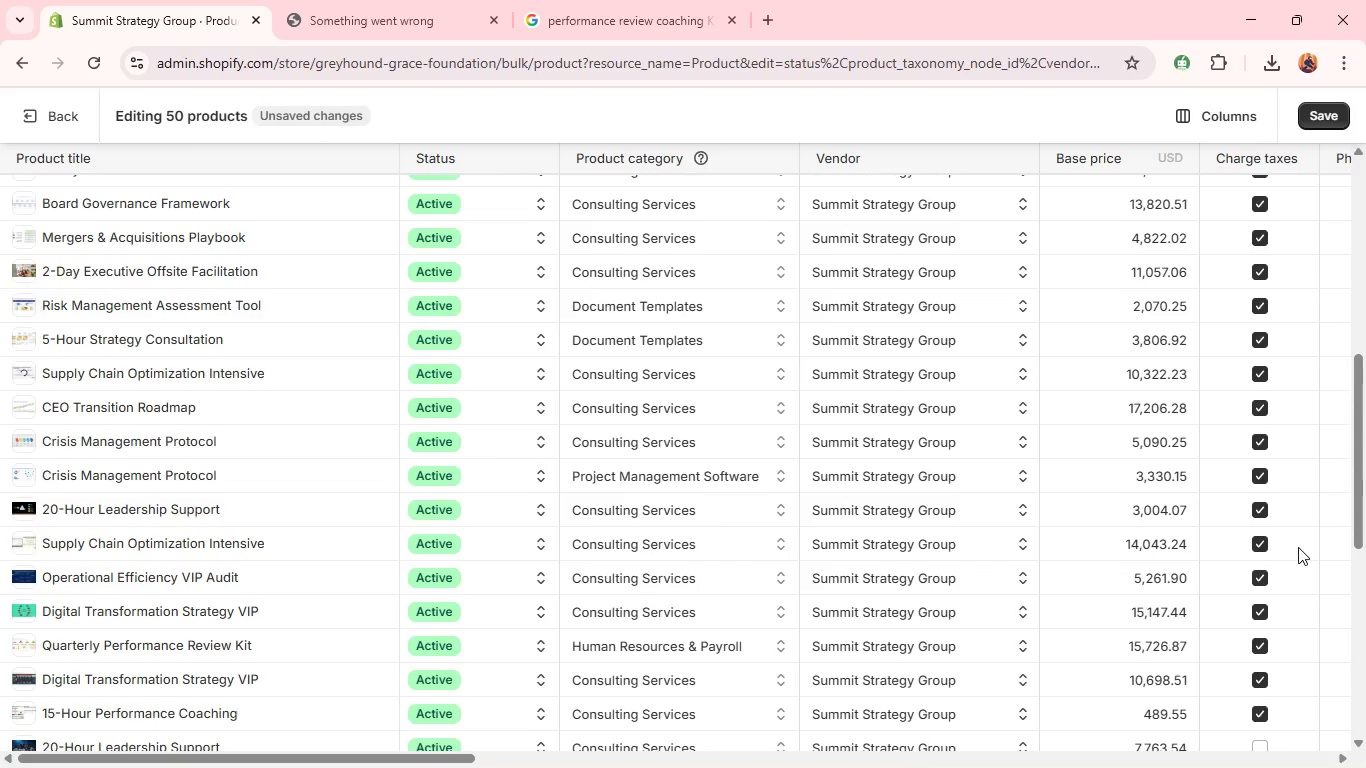 
wait(22.13)
 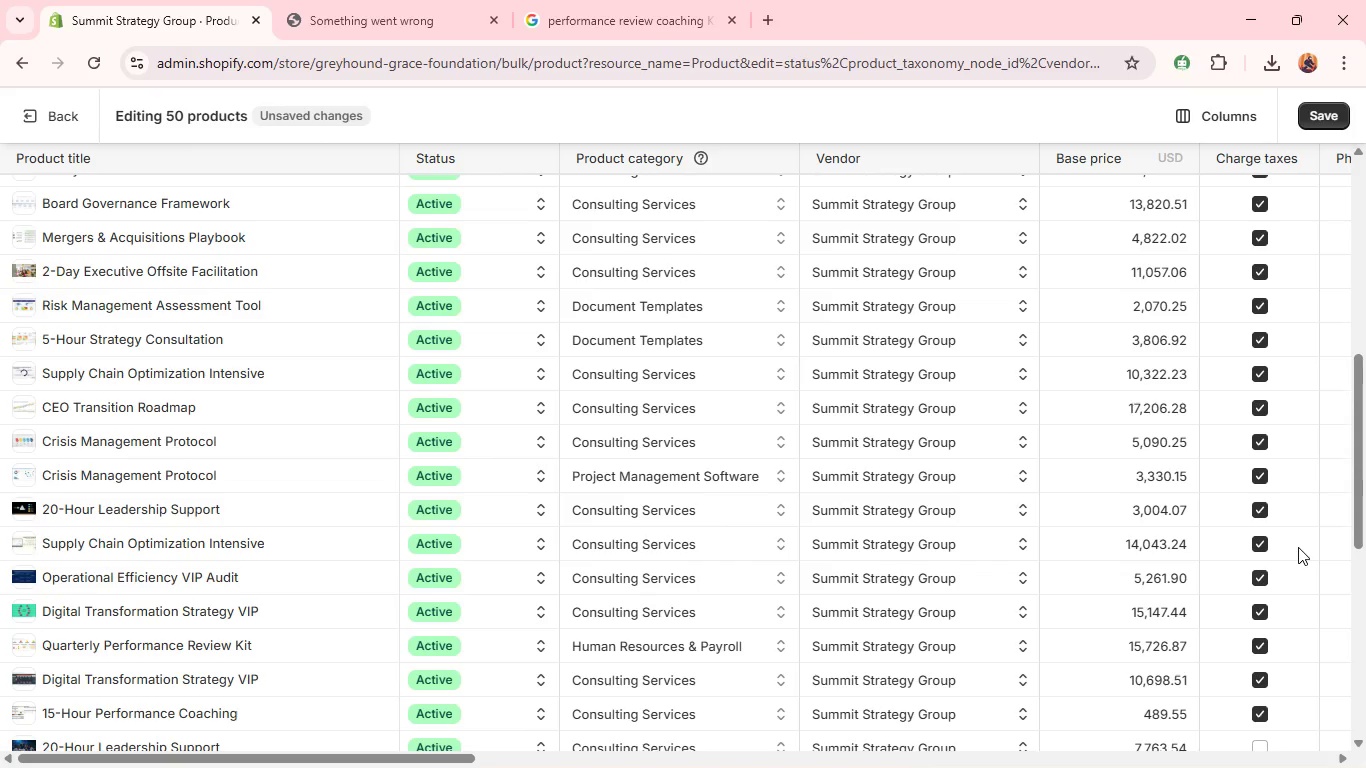 
left_click_drag(start_coordinate=[1361, 461], to_coordinate=[1361, 342])
 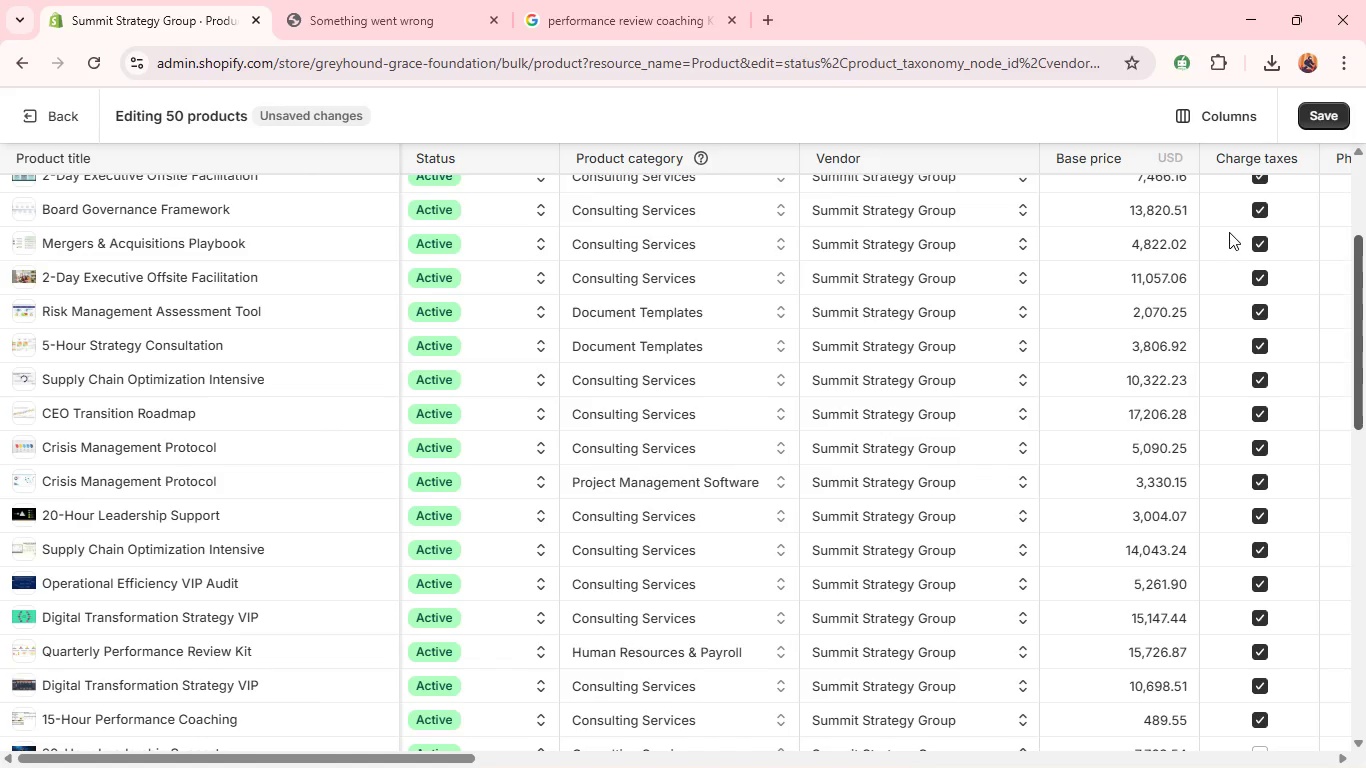 
left_click([1253, 215])
 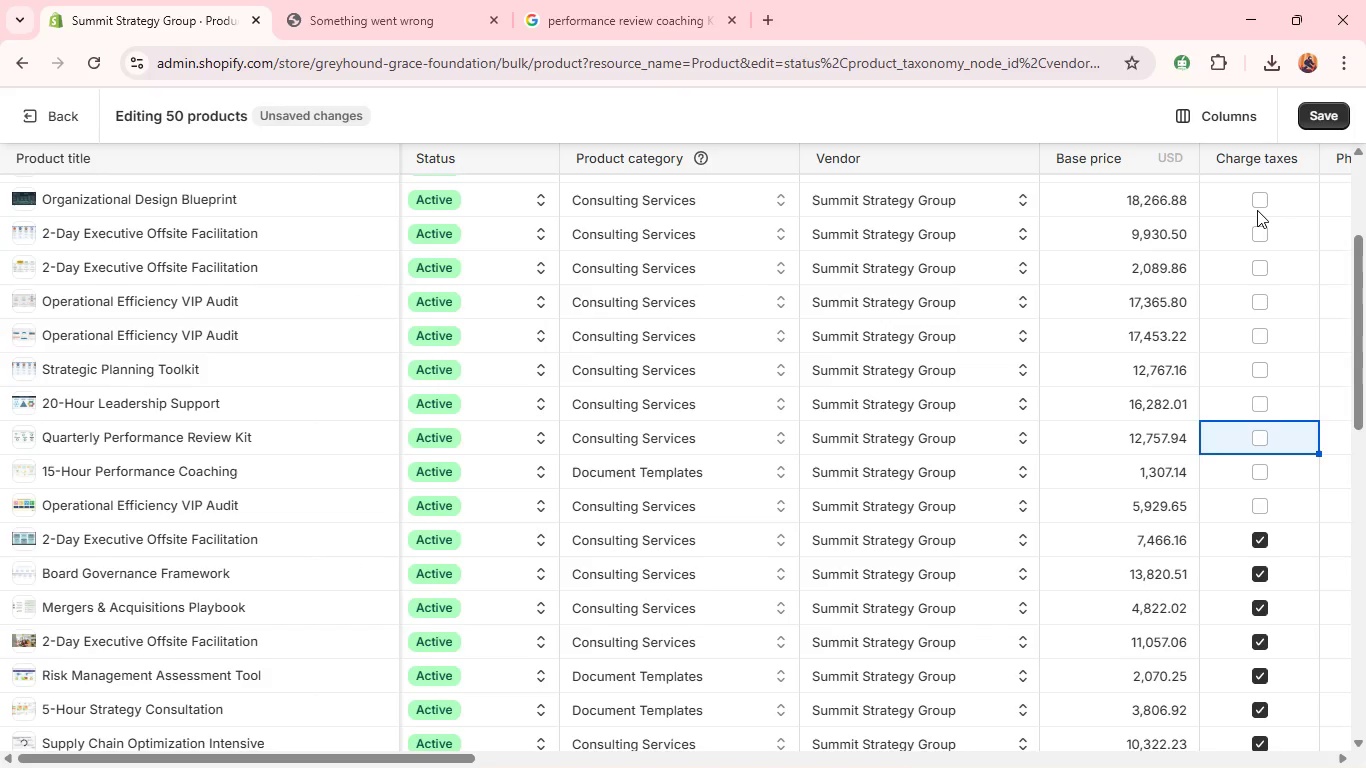 
scroll: coordinate [1310, 388], scroll_direction: down, amount: 3.0
 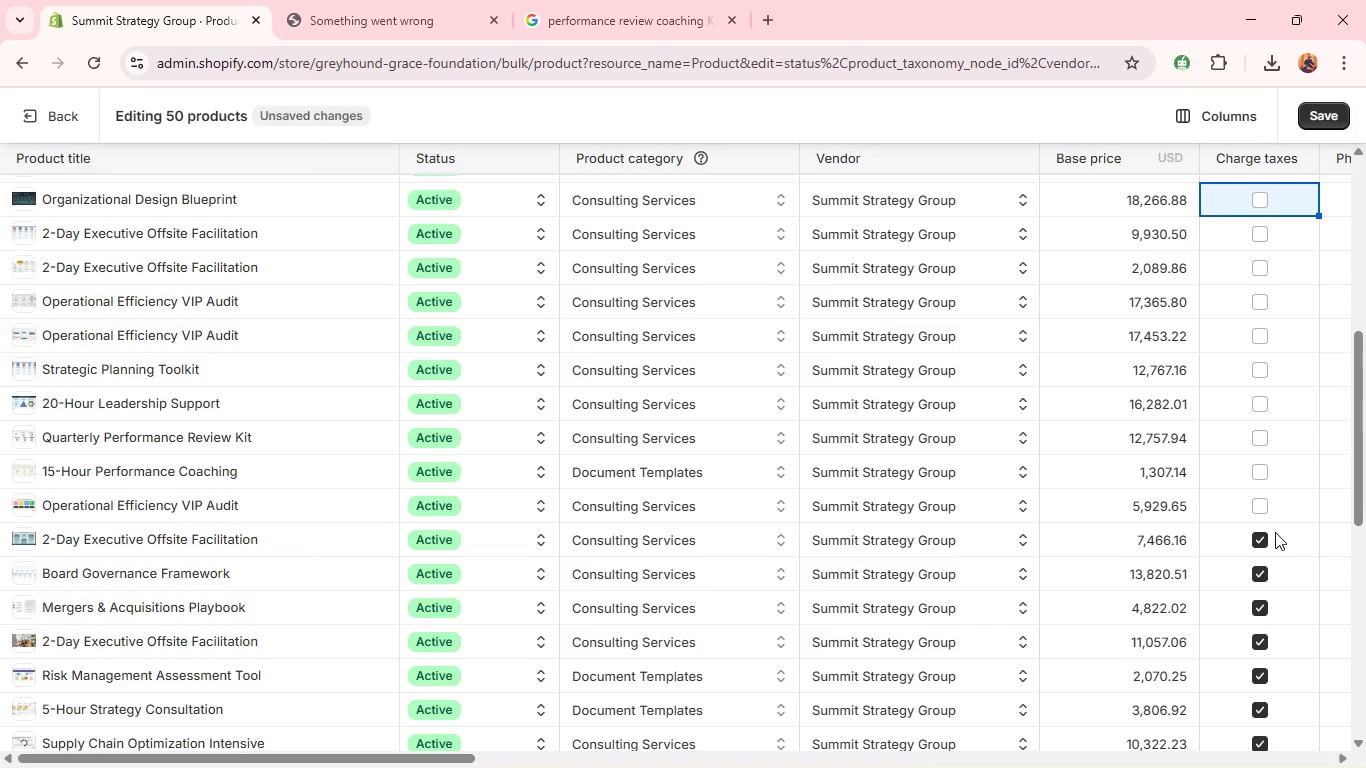 
left_click([1292, 496])
 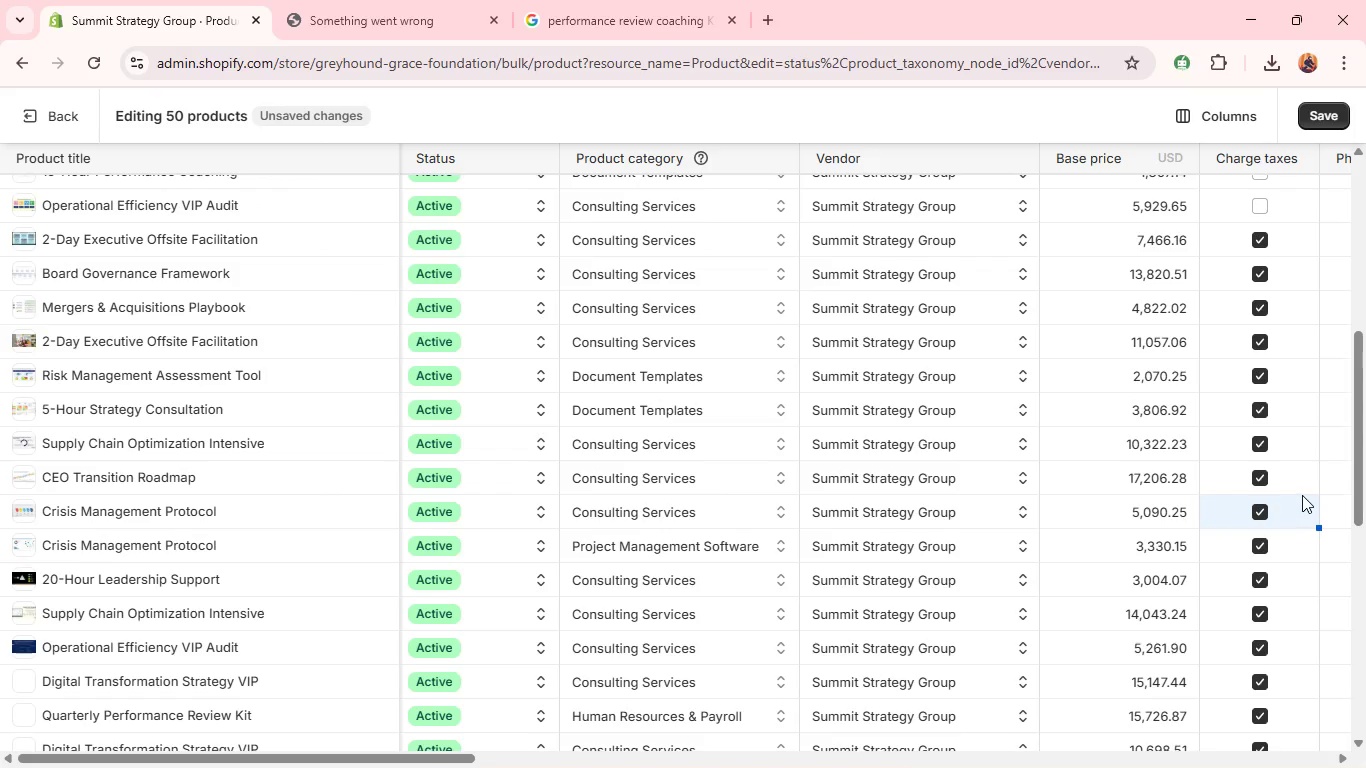 
left_click([1263, 206])
 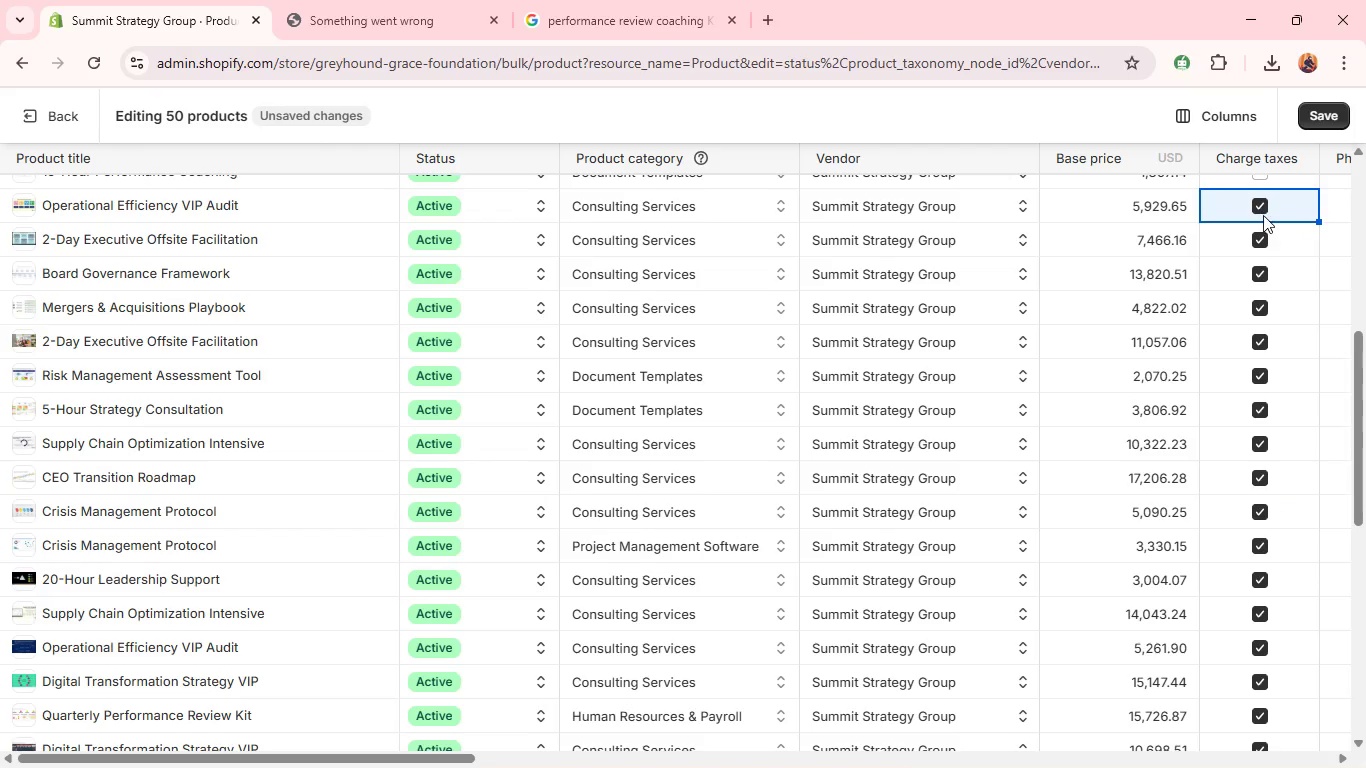 
left_click([1262, 209])
 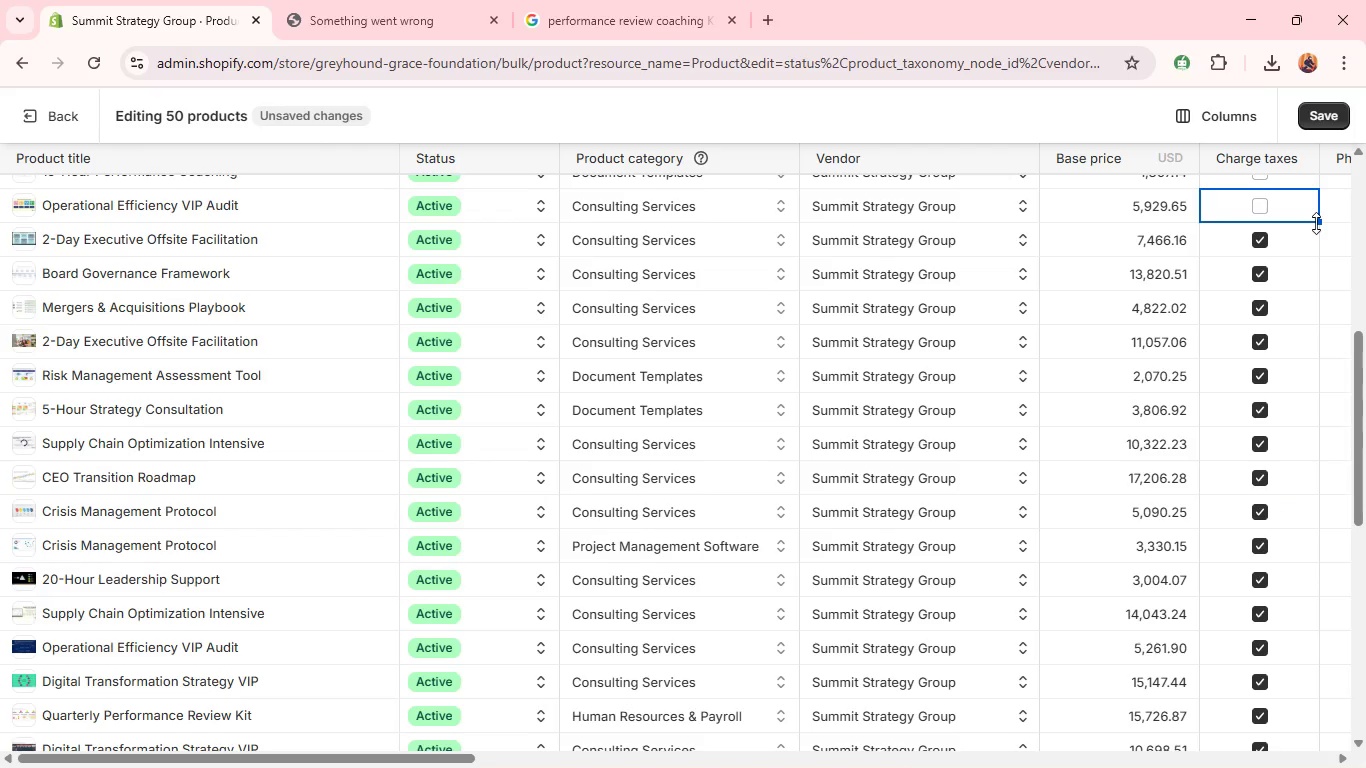 
left_click_drag(start_coordinate=[1316, 223], to_coordinate=[1297, 737])
 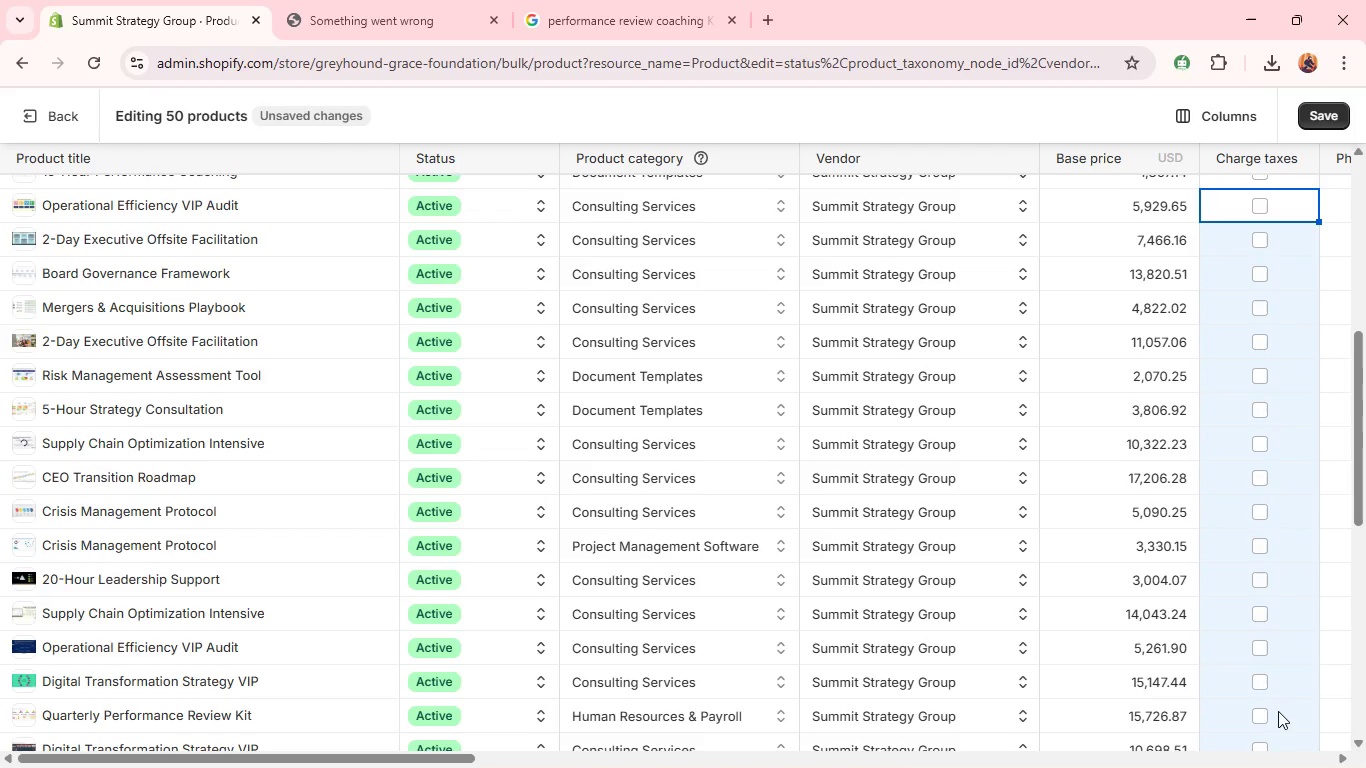 
scroll: coordinate [1263, 257], scroll_direction: down, amount: 25.0
 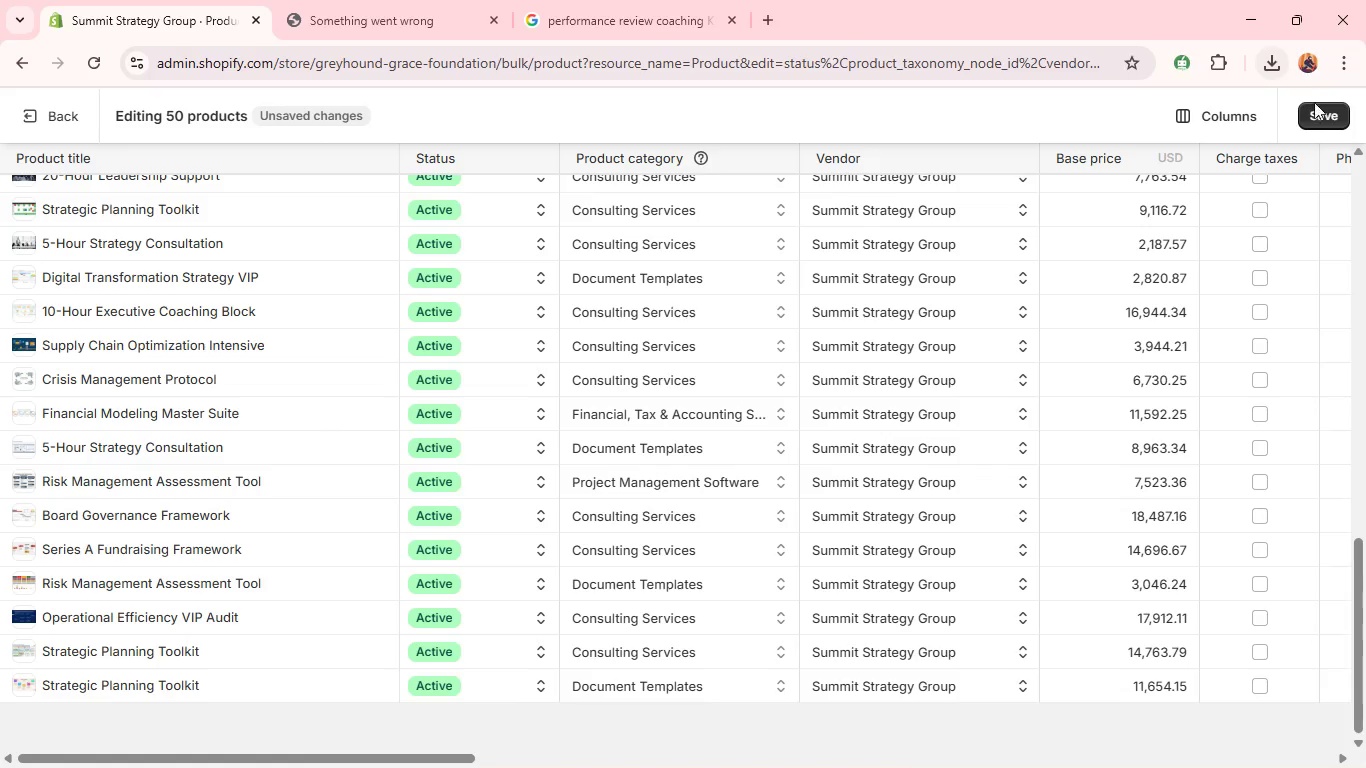 
left_click([1326, 117])
 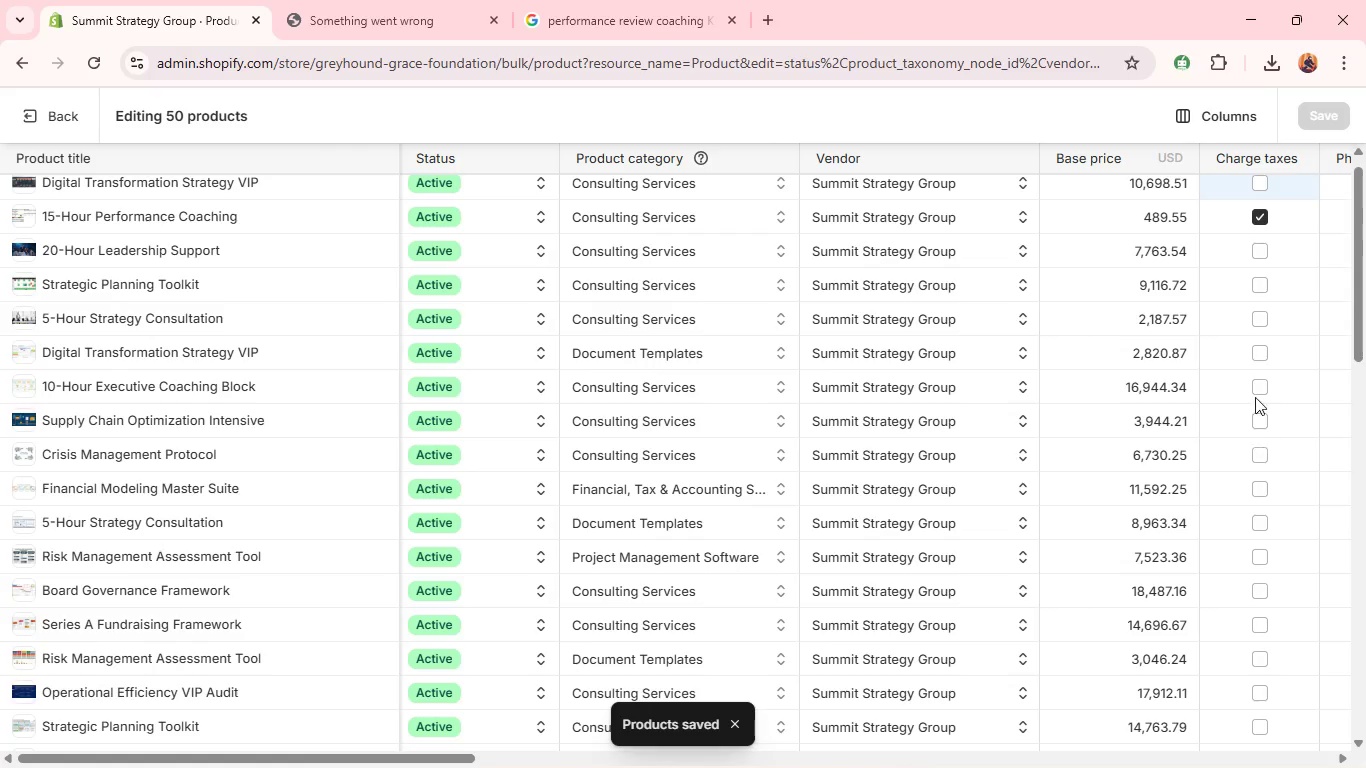 
wait(22.2)
 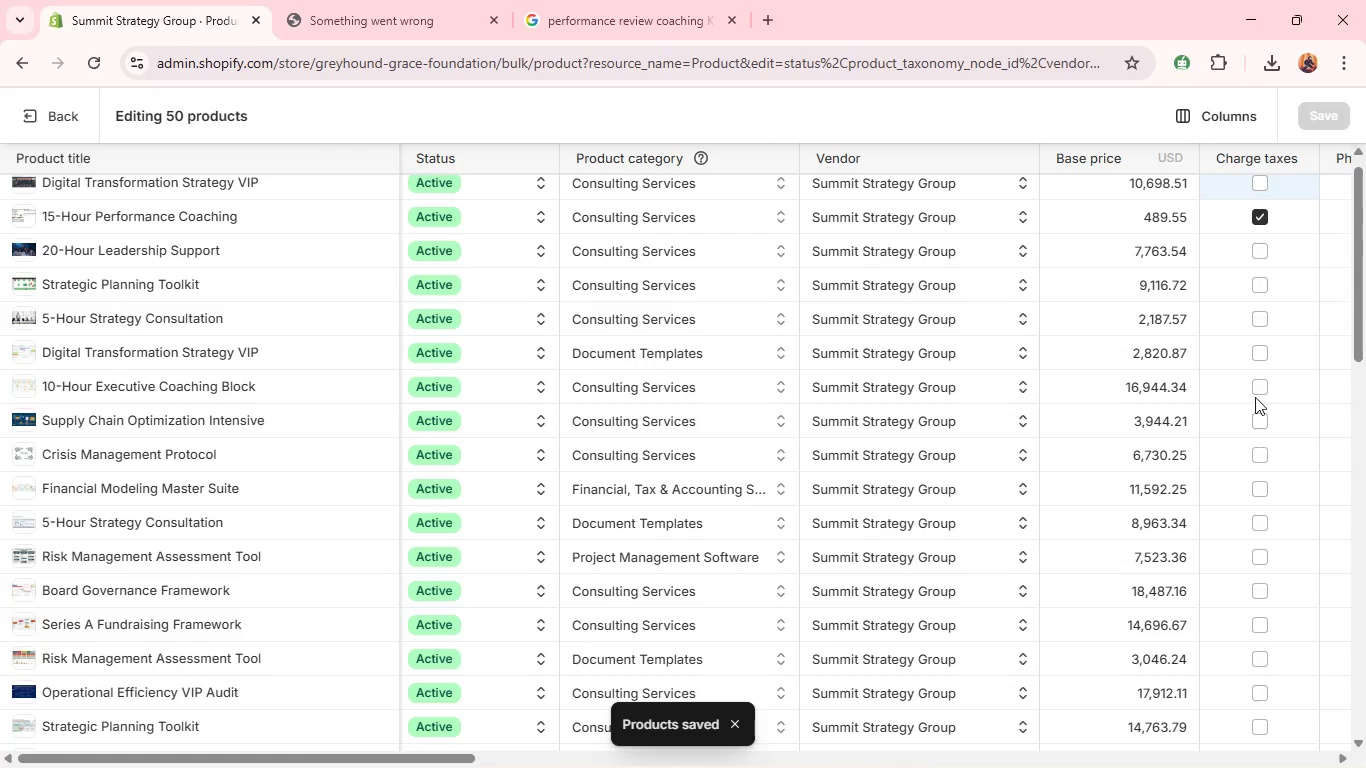 
left_click([1260, 218])
 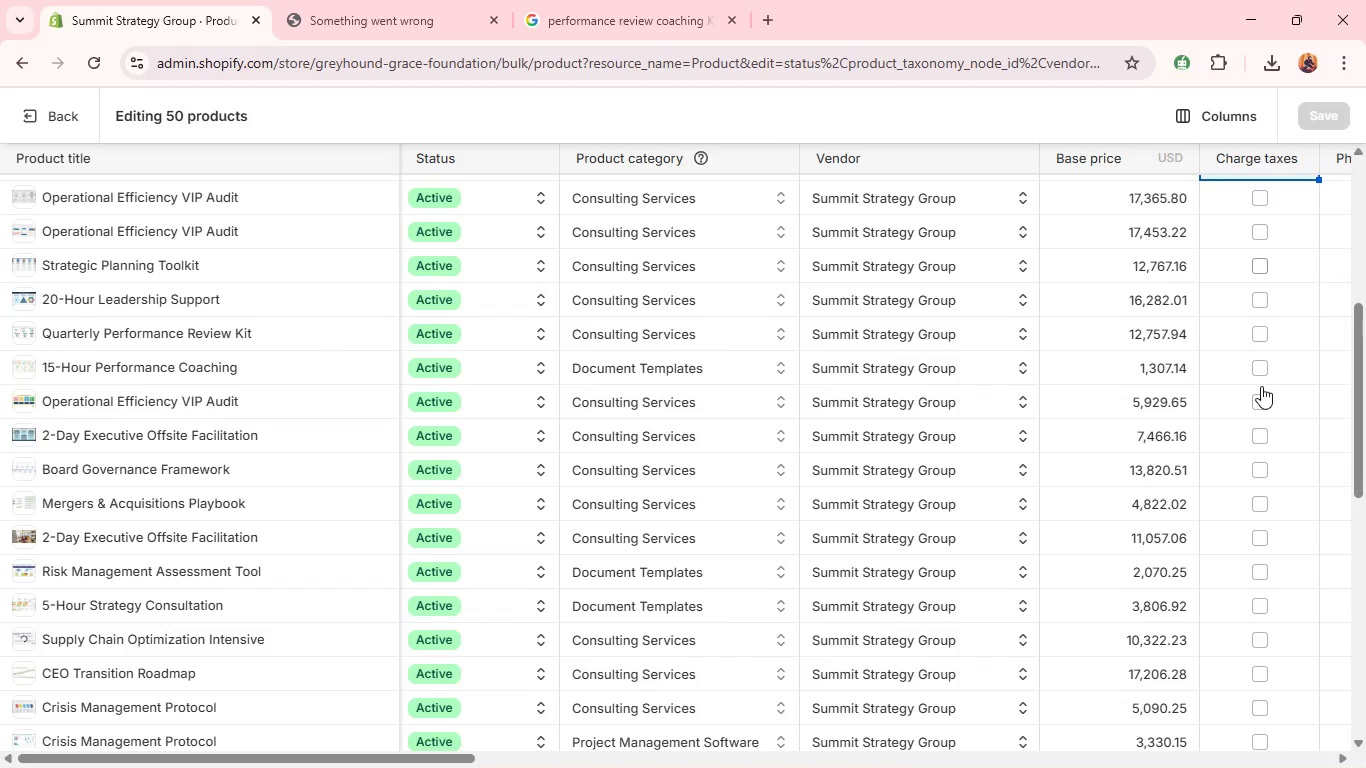 
wait(14.39)
 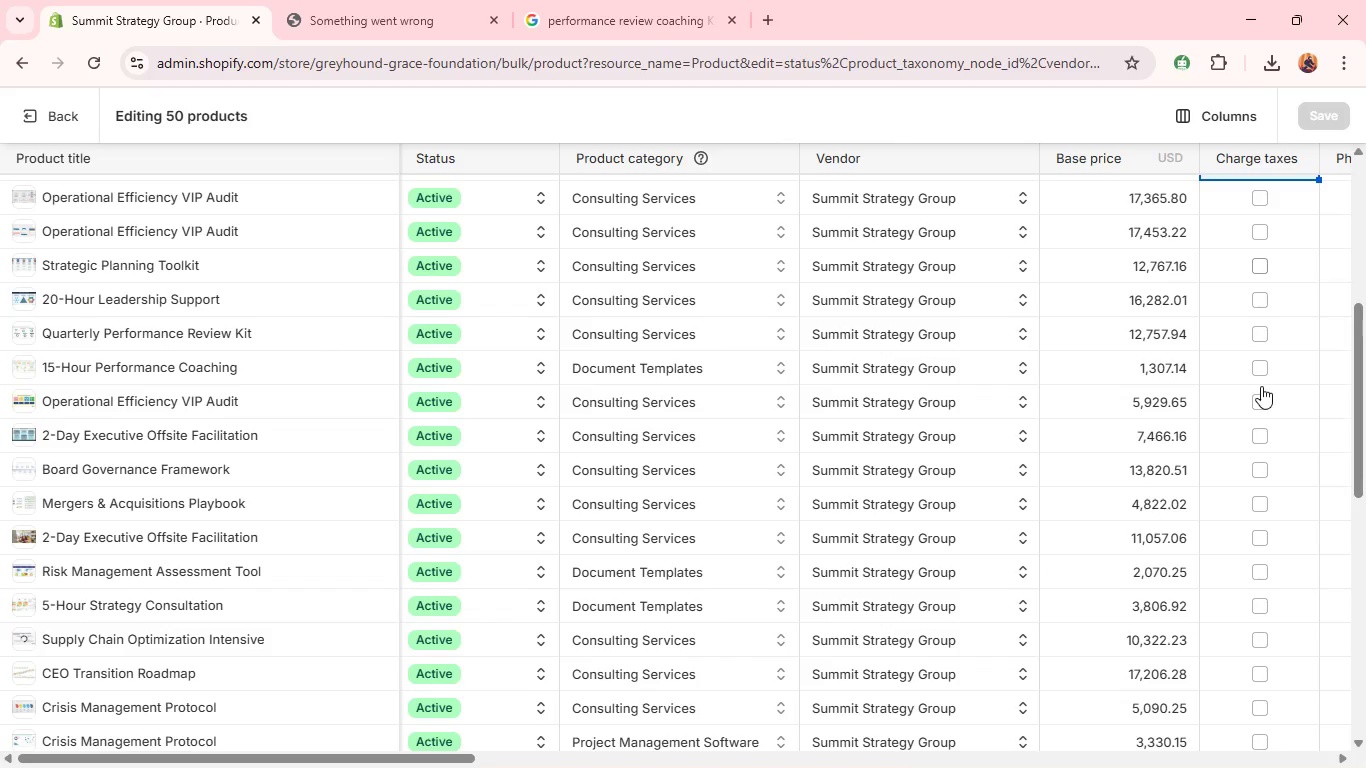 
left_click([1257, 723])
 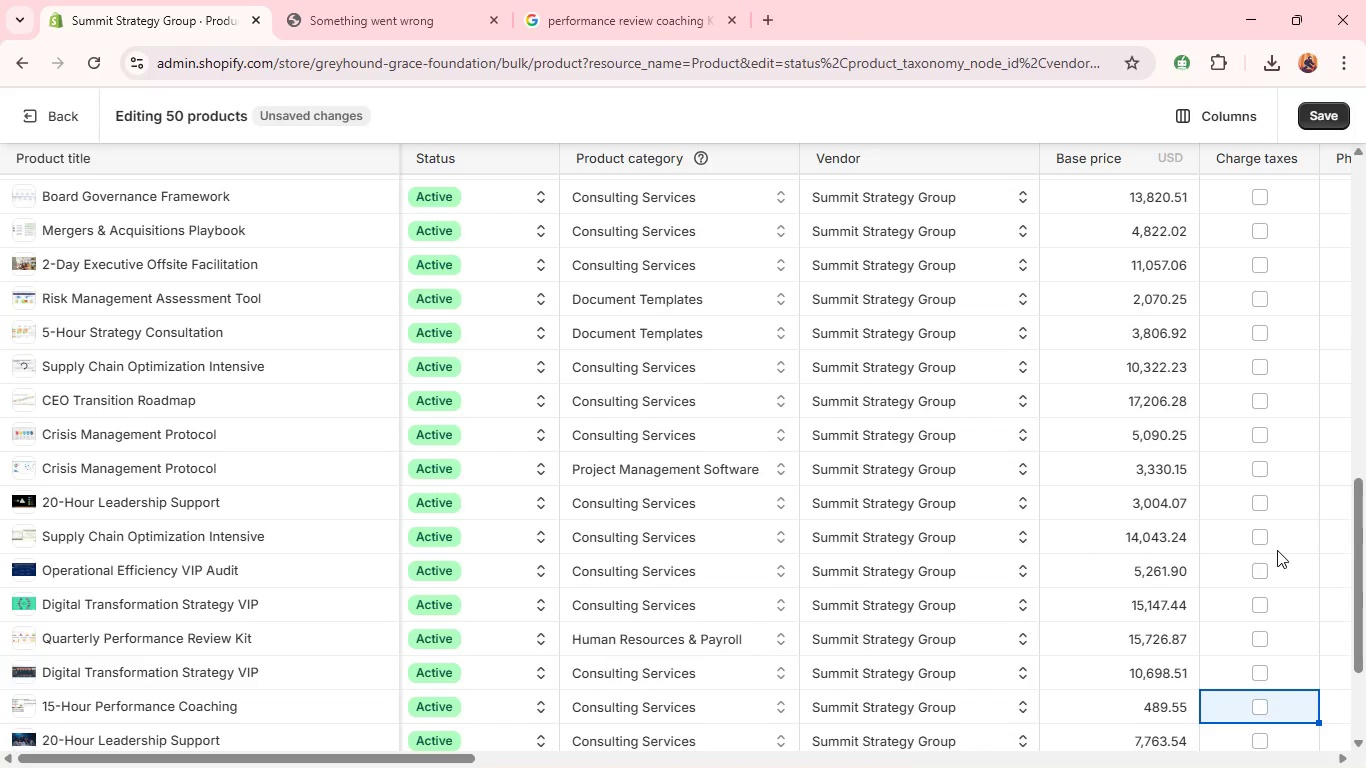 
wait(10.44)
 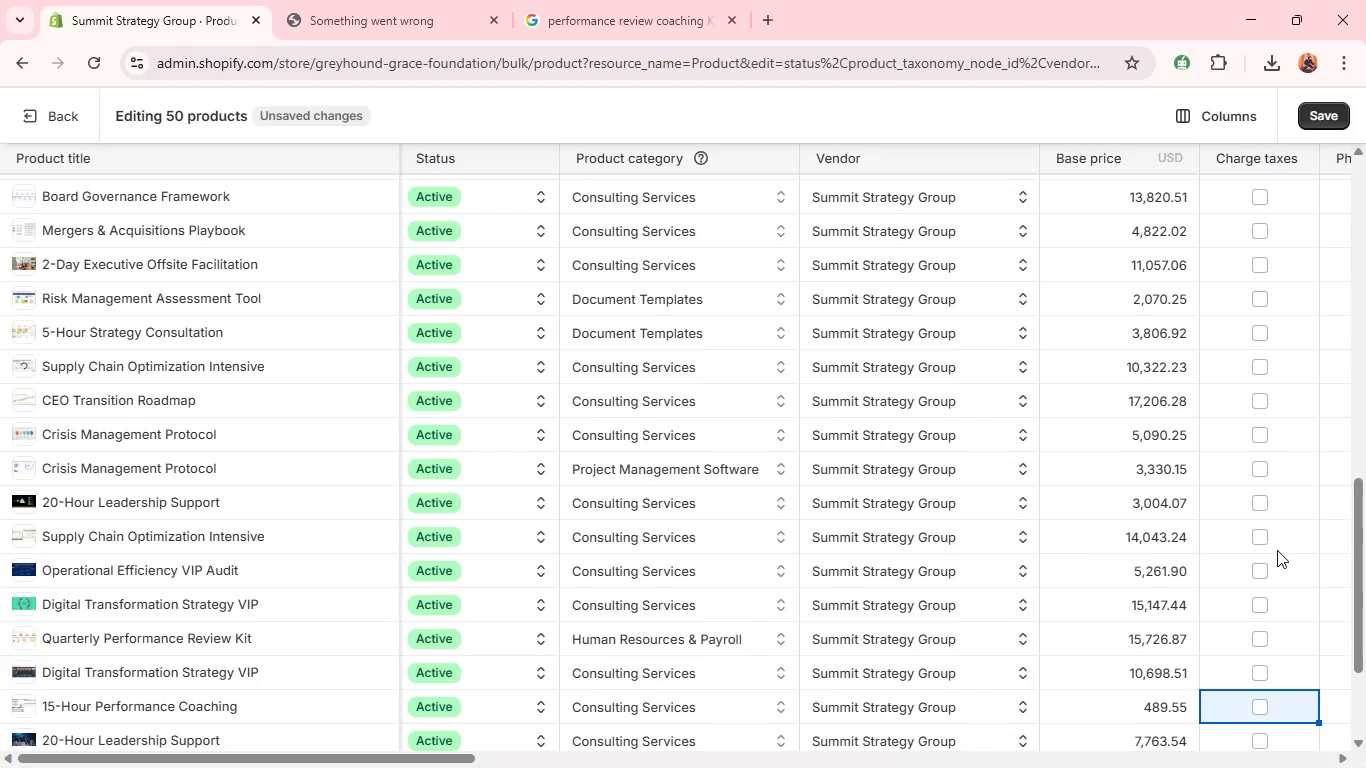 
left_click([1313, 121])
 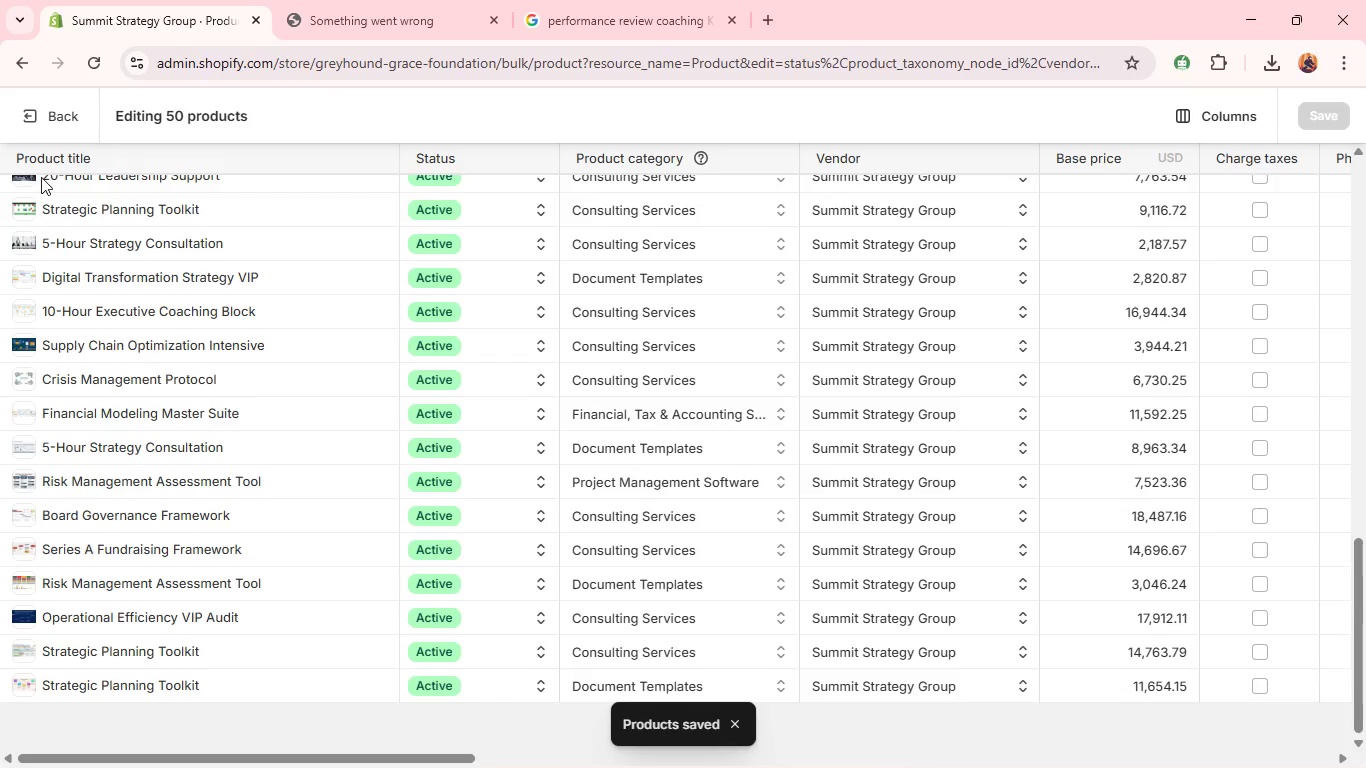 
wait(7.55)
 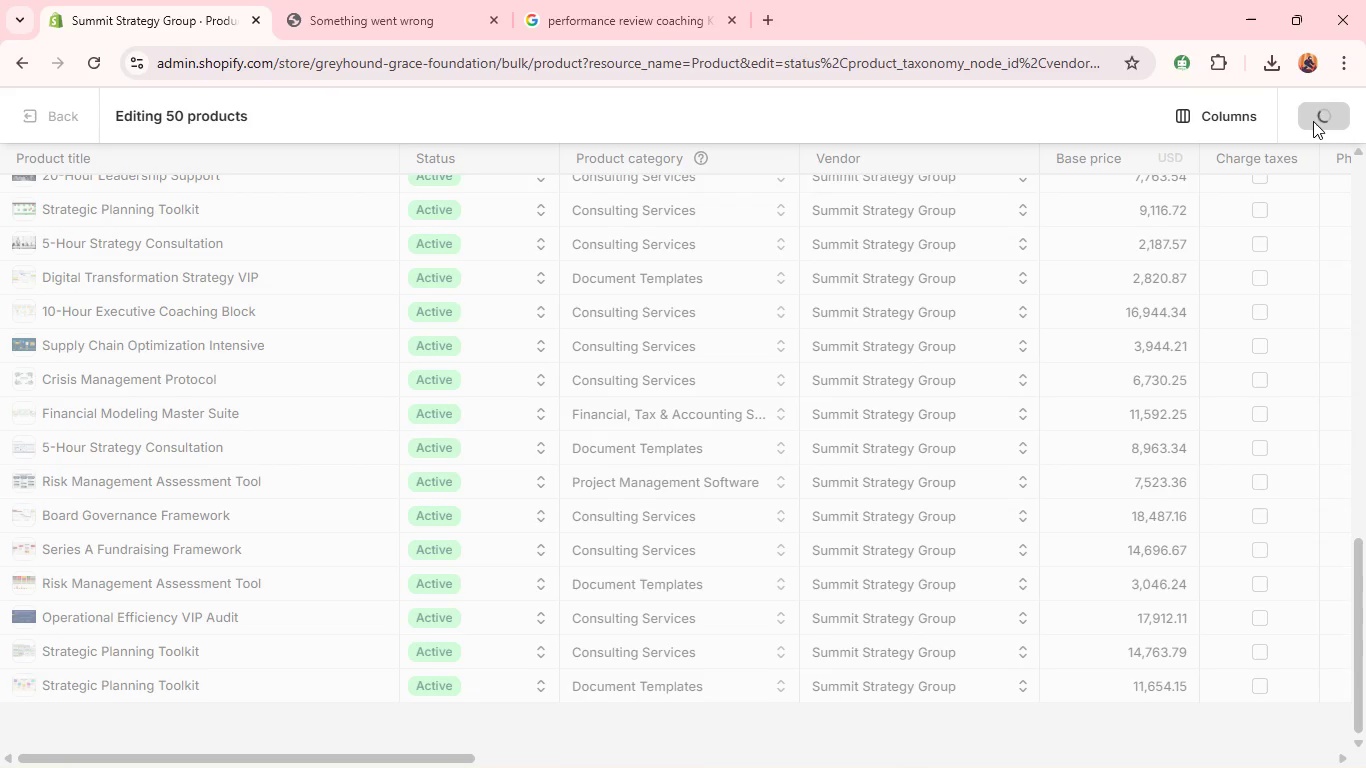 
left_click([32, 124])
 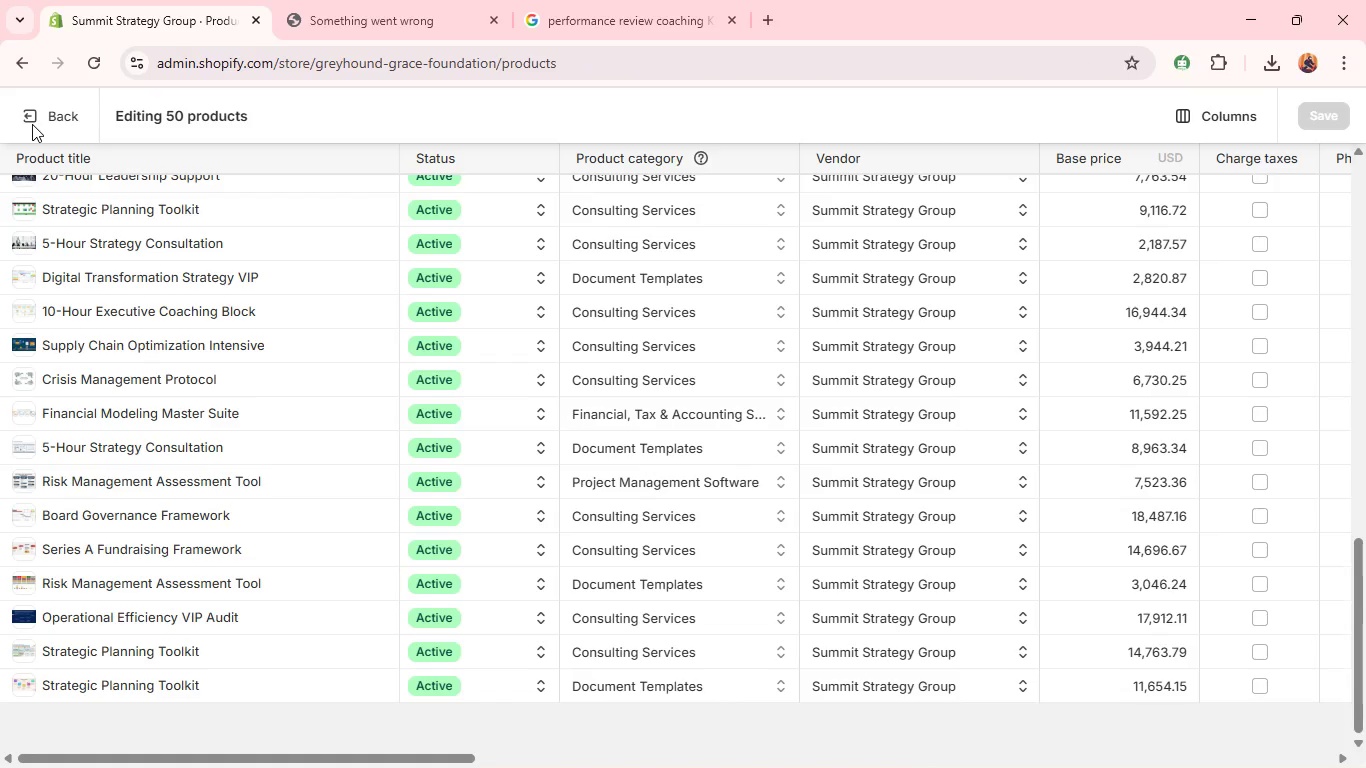 
wait(10.73)
 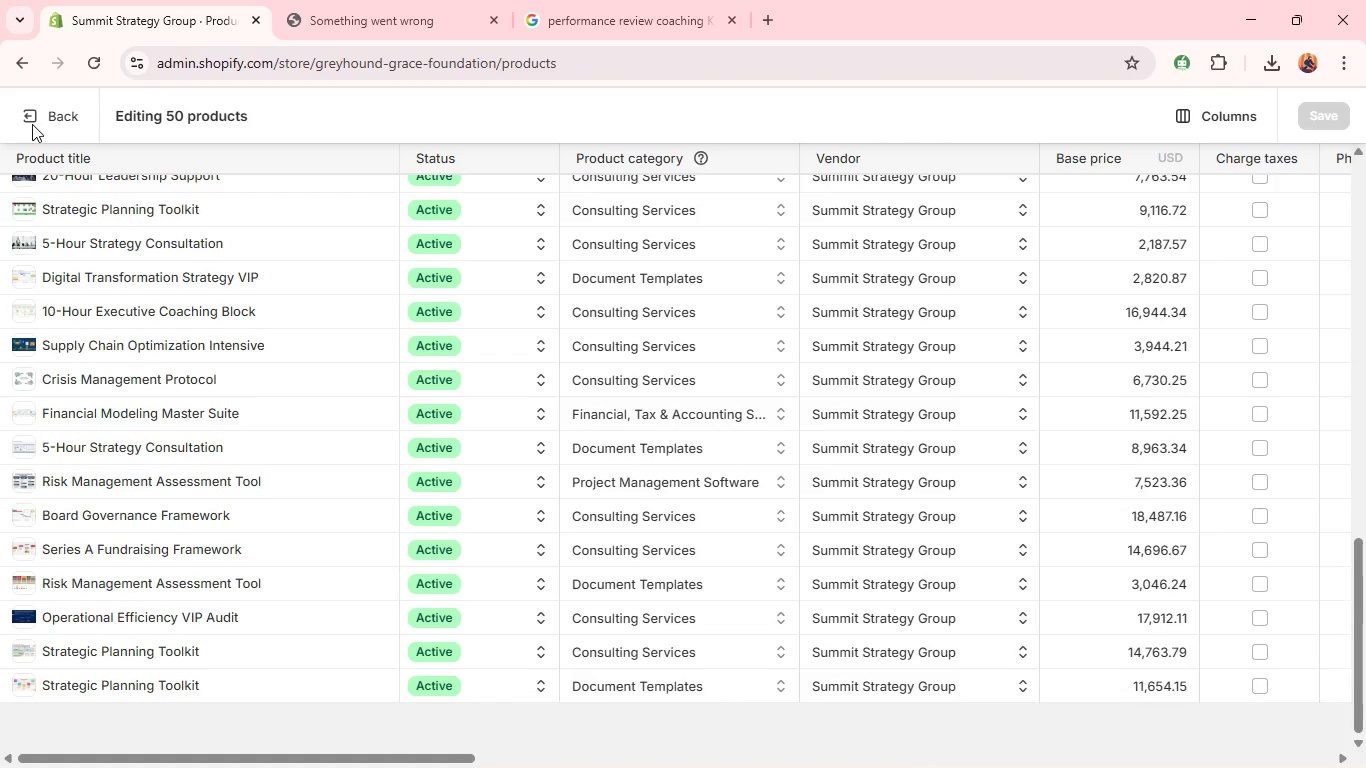 
mouse_move([210, 306])
 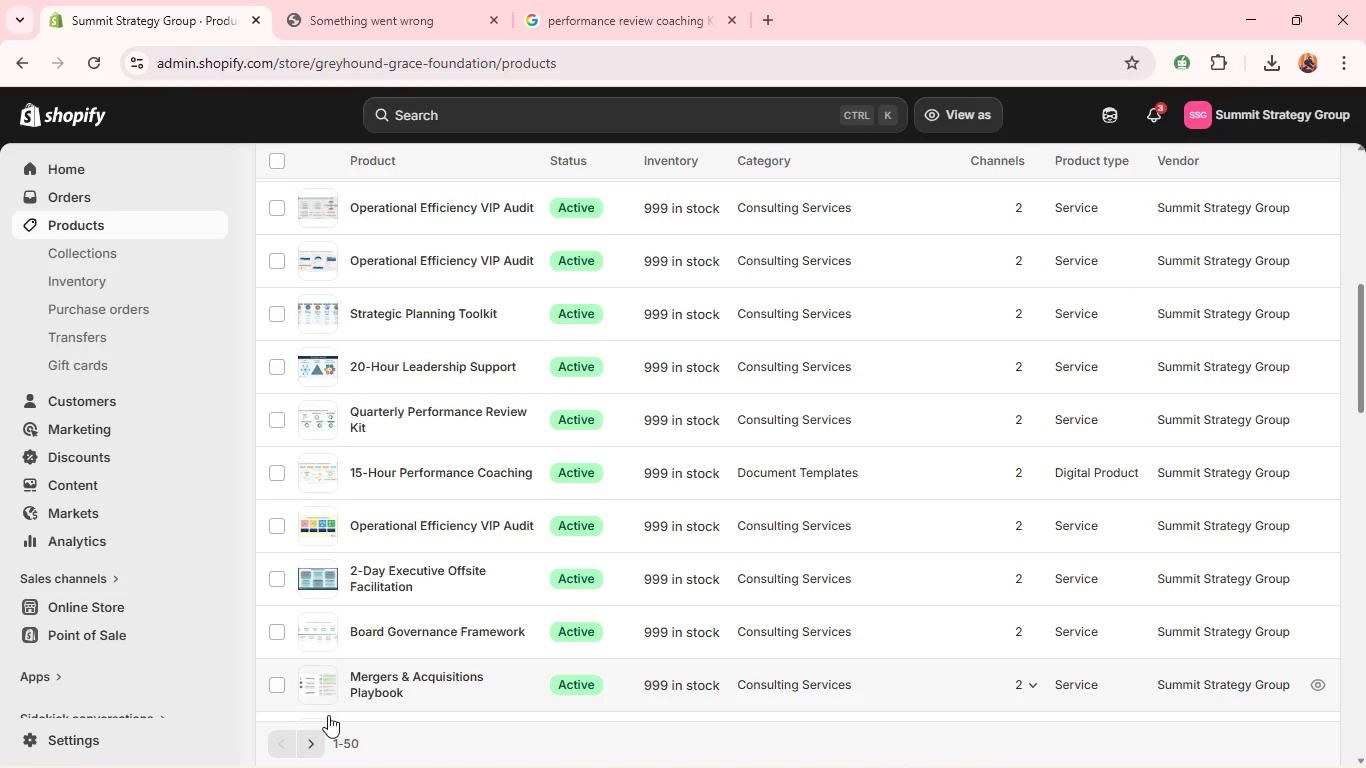 
left_click([313, 744])
 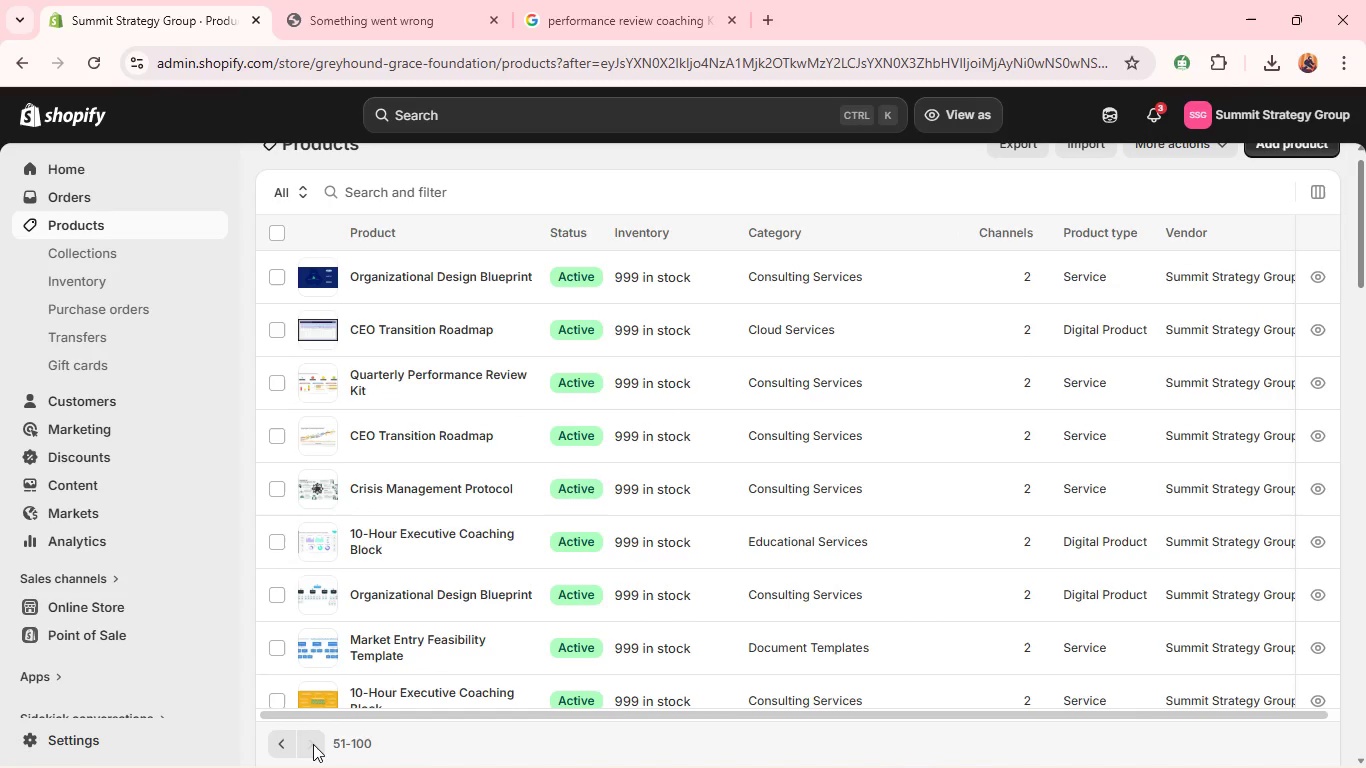 
wait(19.31)
 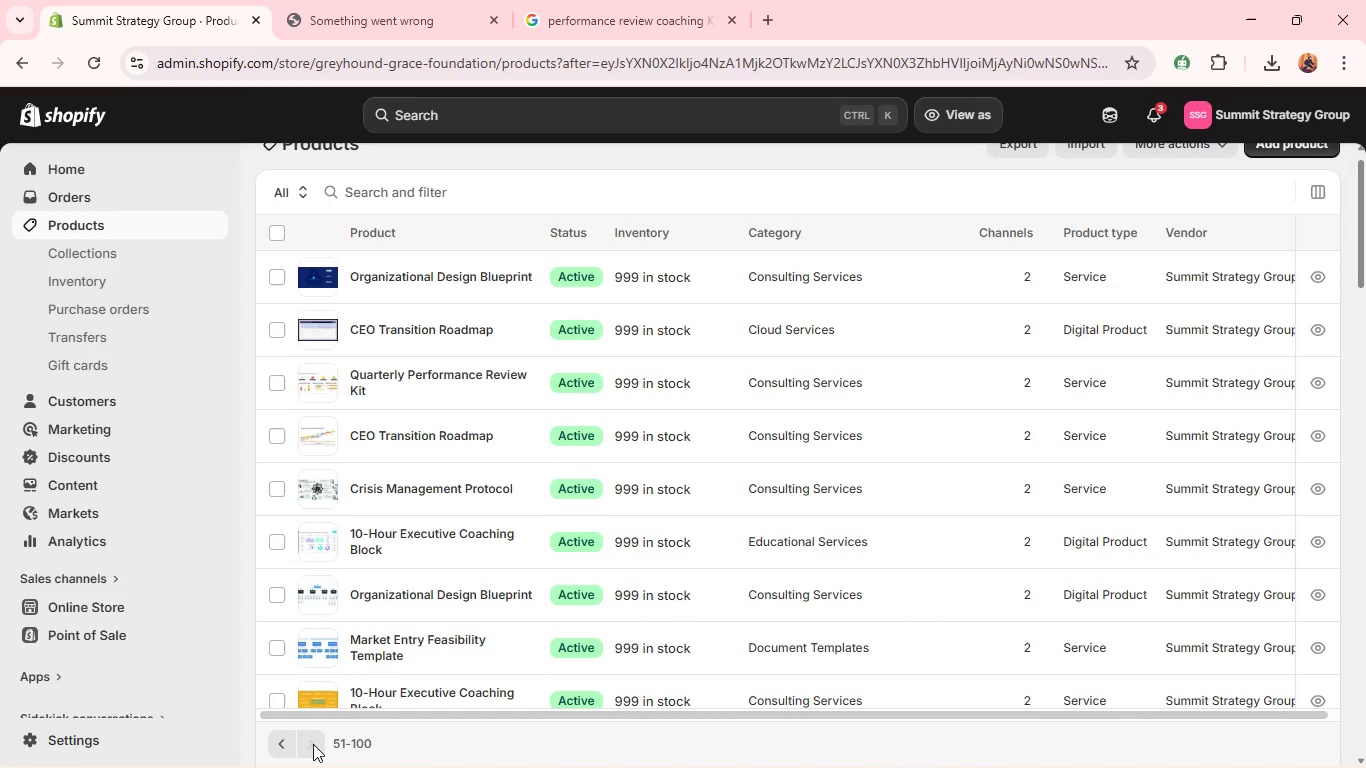 
left_click([278, 223])
 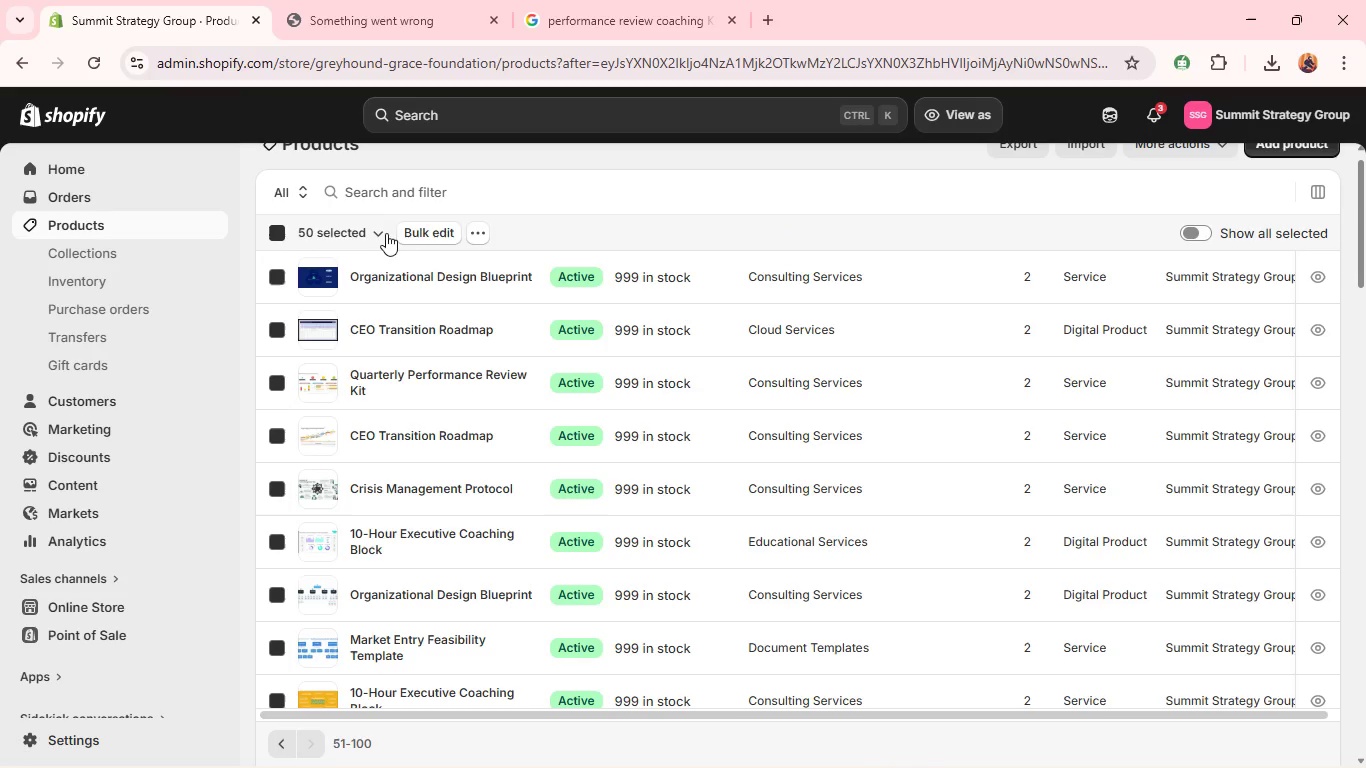 
left_click([423, 231])
 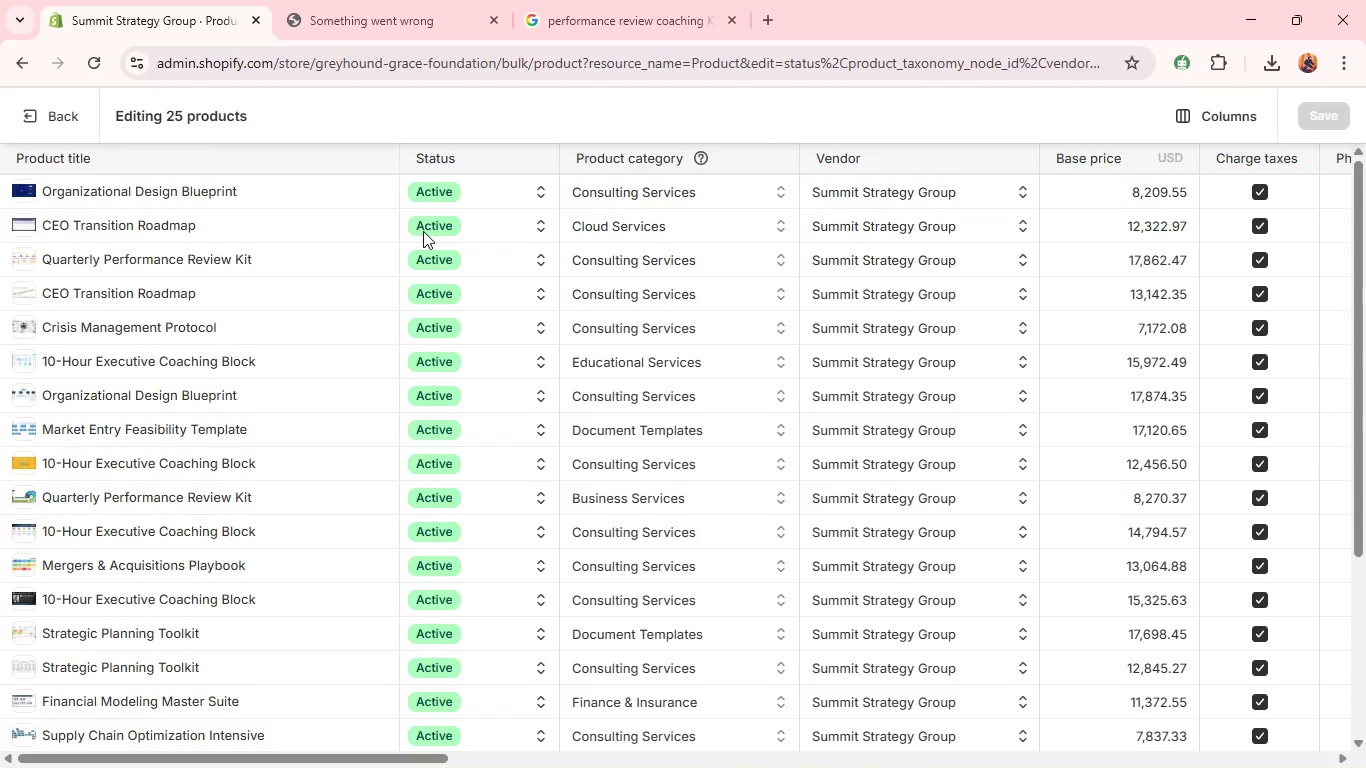 
wait(42.64)
 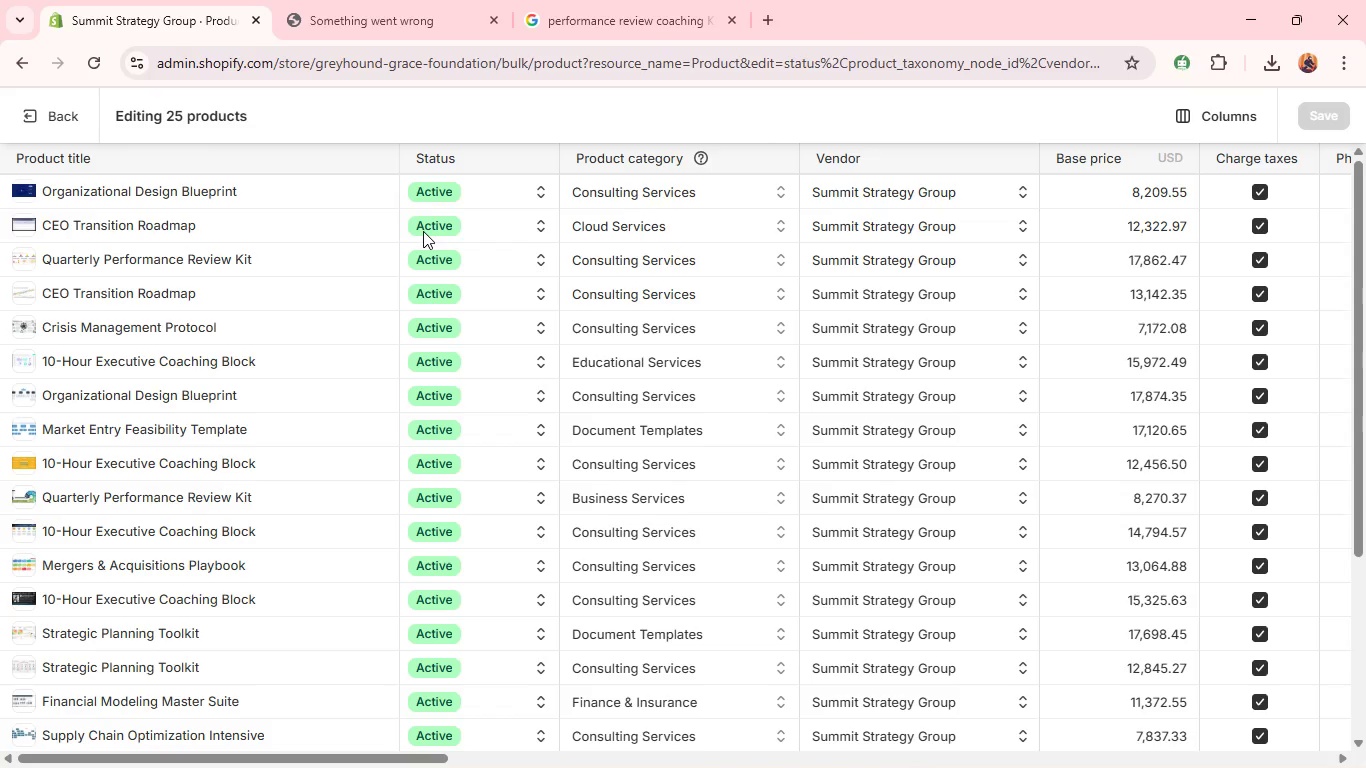 
left_click([1263, 186])
 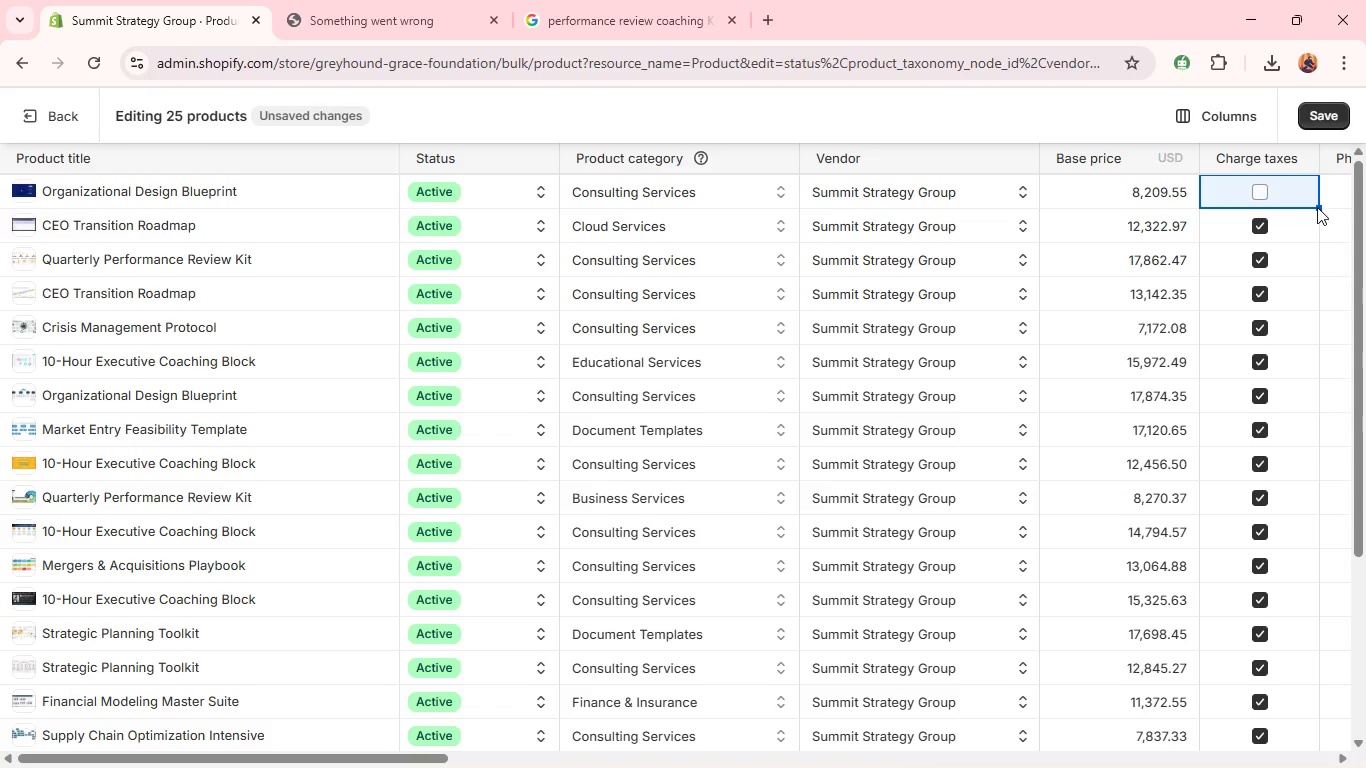 
left_click_drag(start_coordinate=[1317, 207], to_coordinate=[1268, 737])
 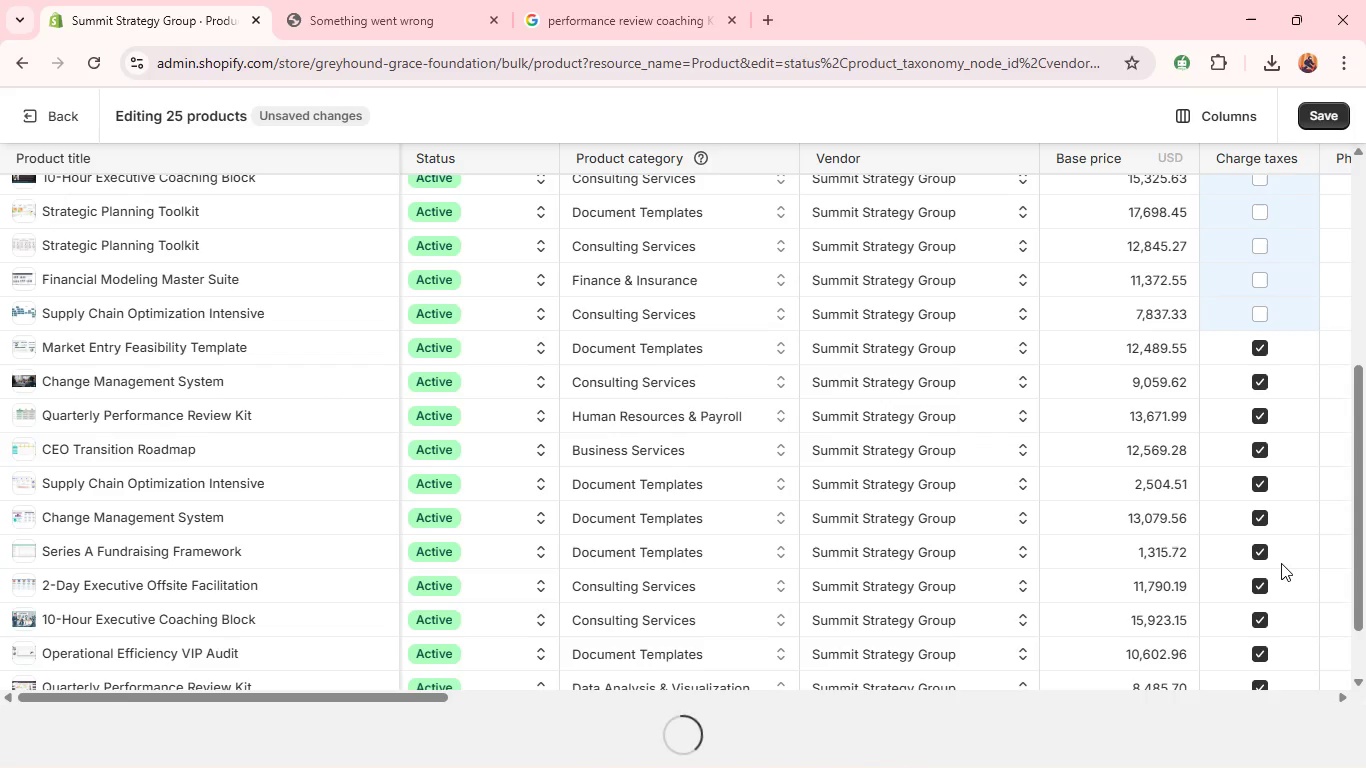 
wait(17.02)
 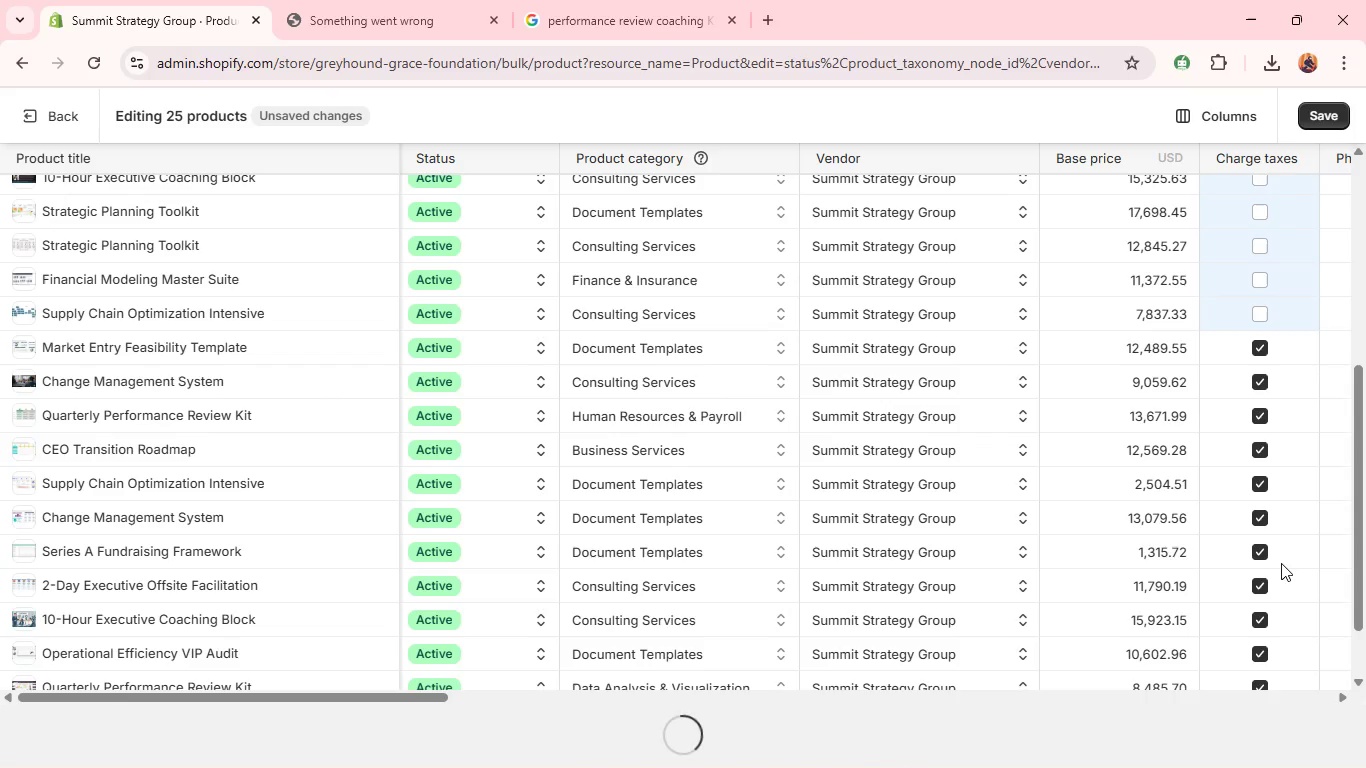 
left_click([1263, 346])
 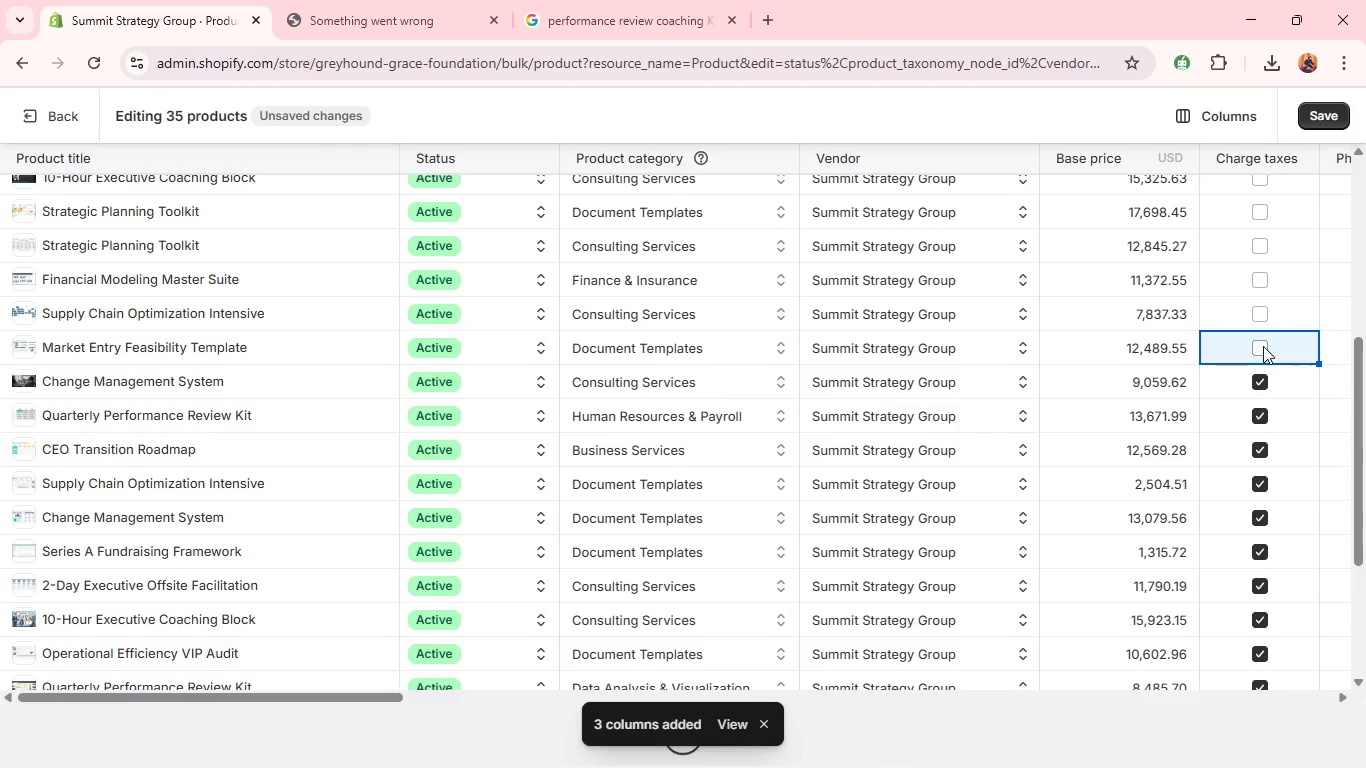 
wait(9.83)
 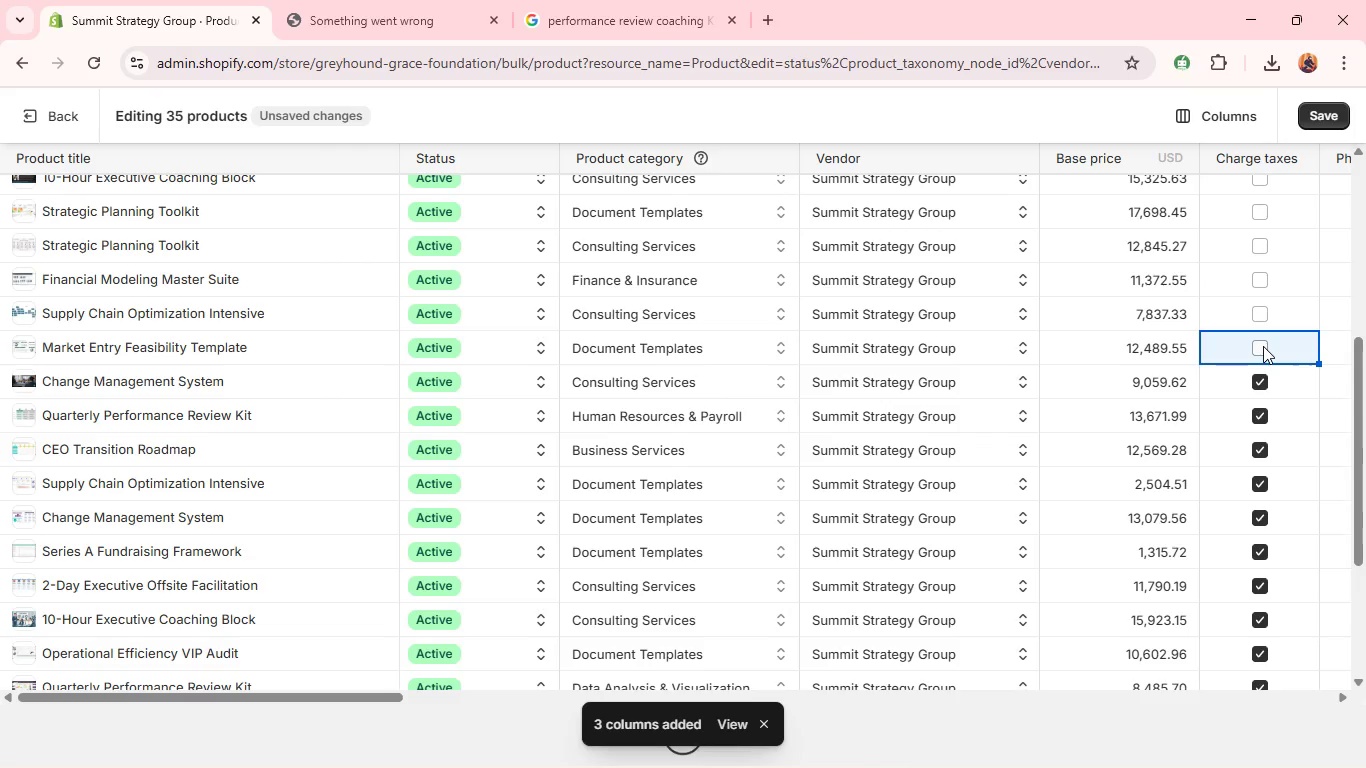 
left_click_drag(start_coordinate=[1320, 364], to_coordinate=[1298, 741])
 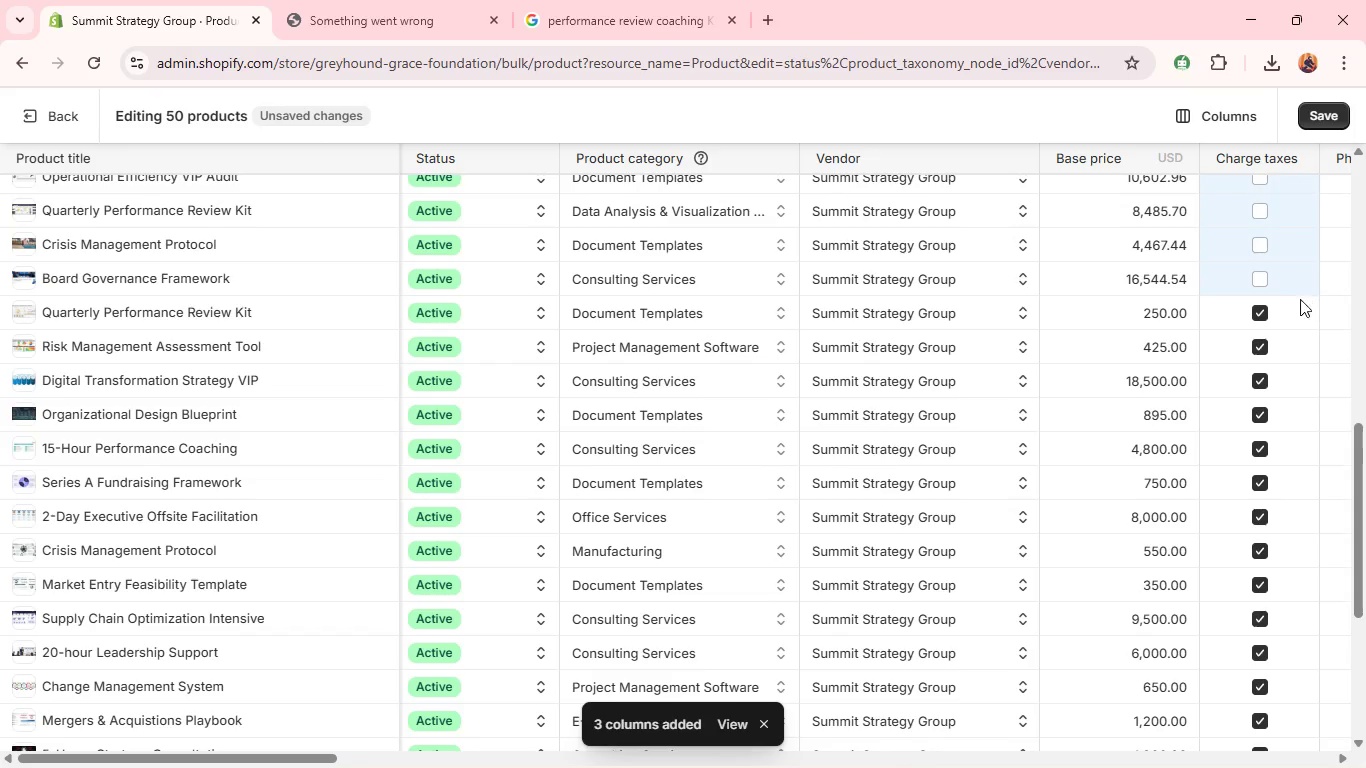 
wait(58.44)
 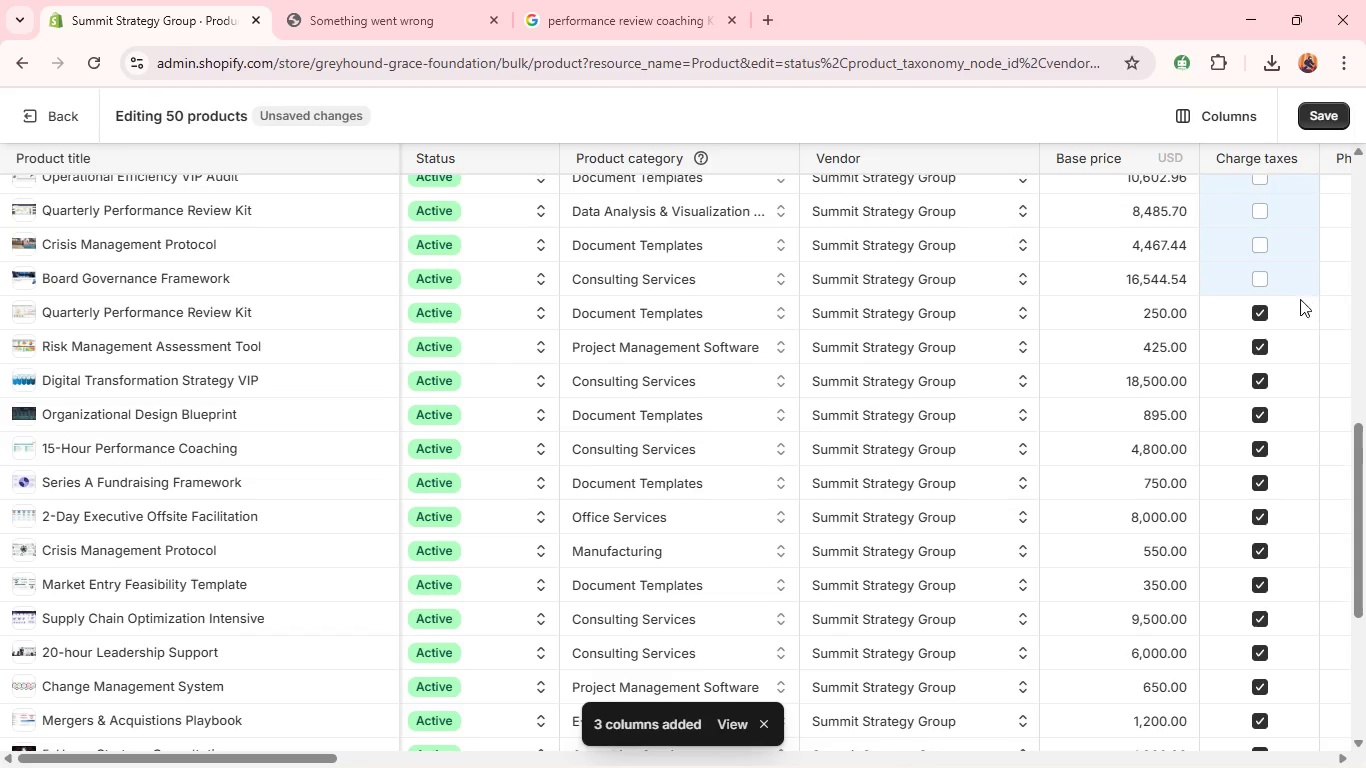 
left_click([1251, 332])
 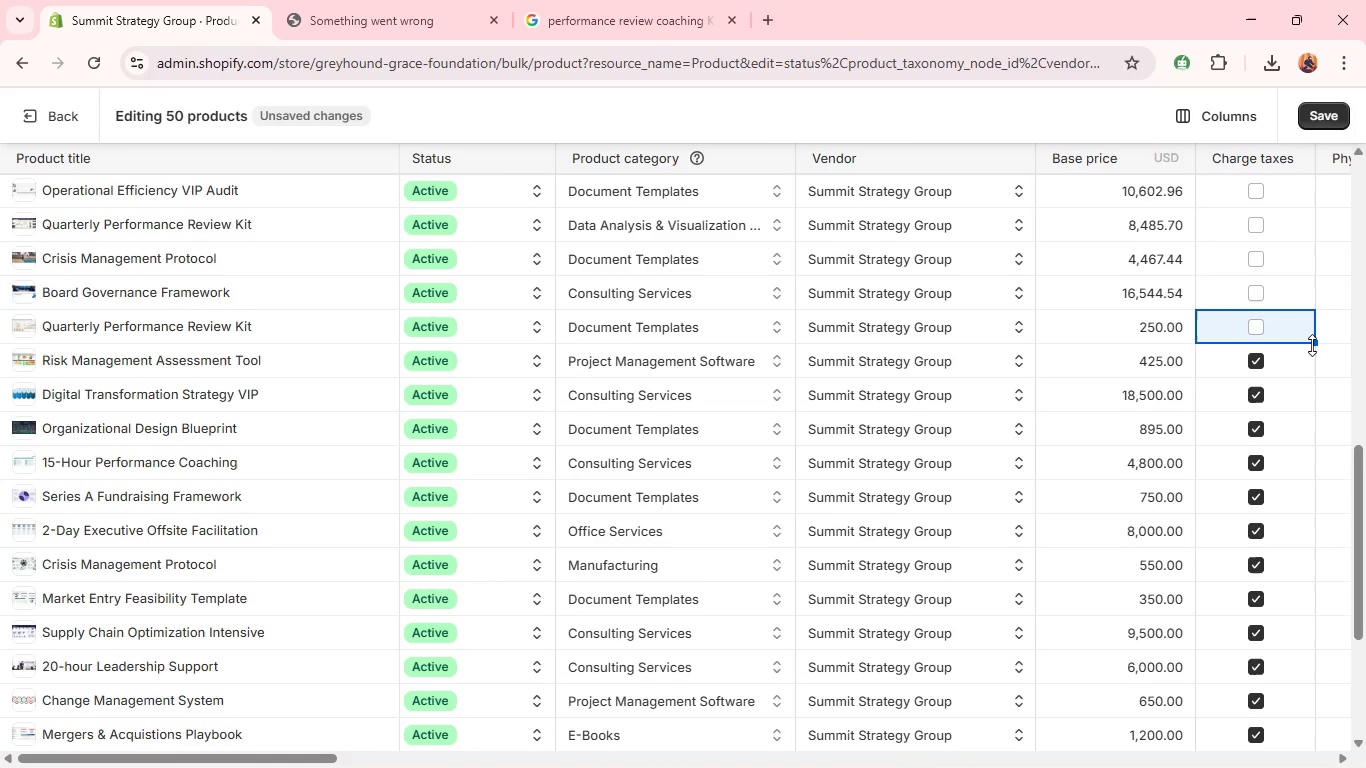 
right_click([1312, 345])
 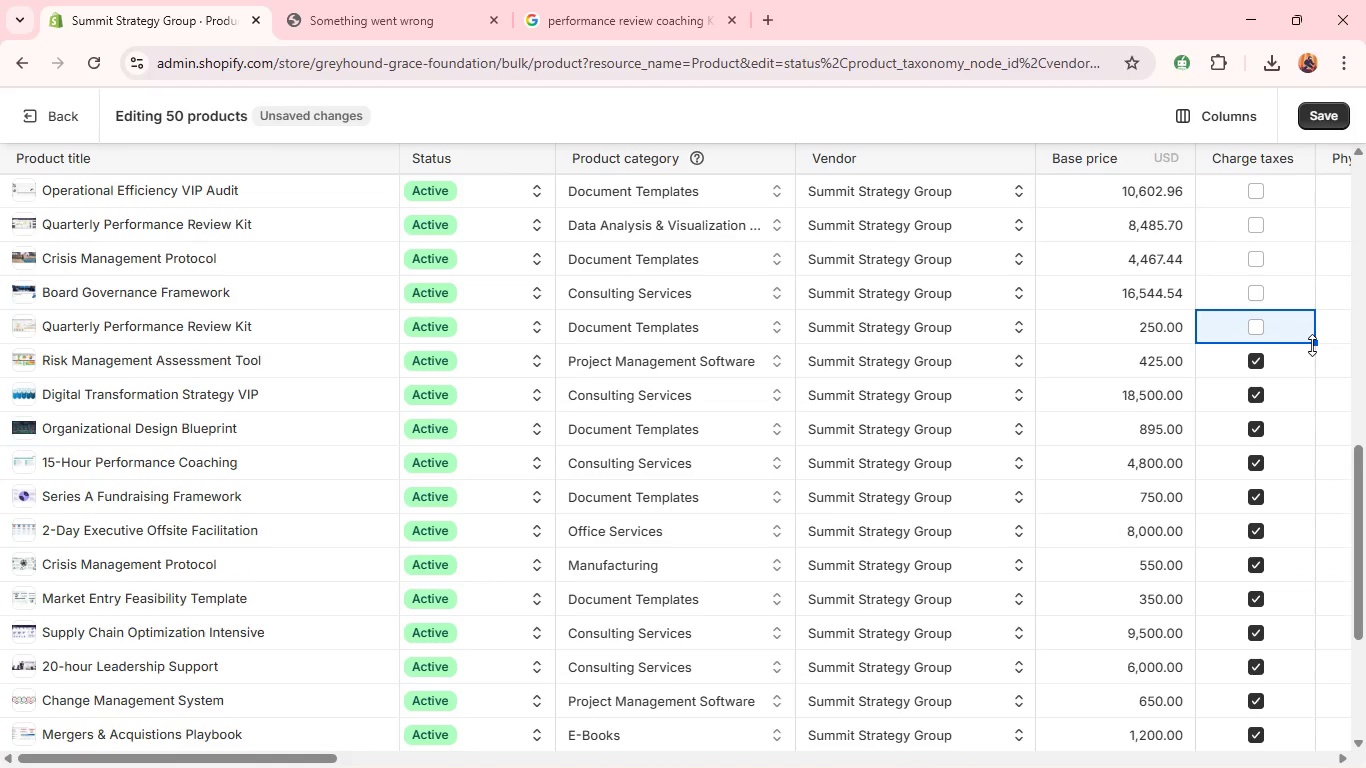 
left_click_drag(start_coordinate=[1312, 345], to_coordinate=[1271, 741])
 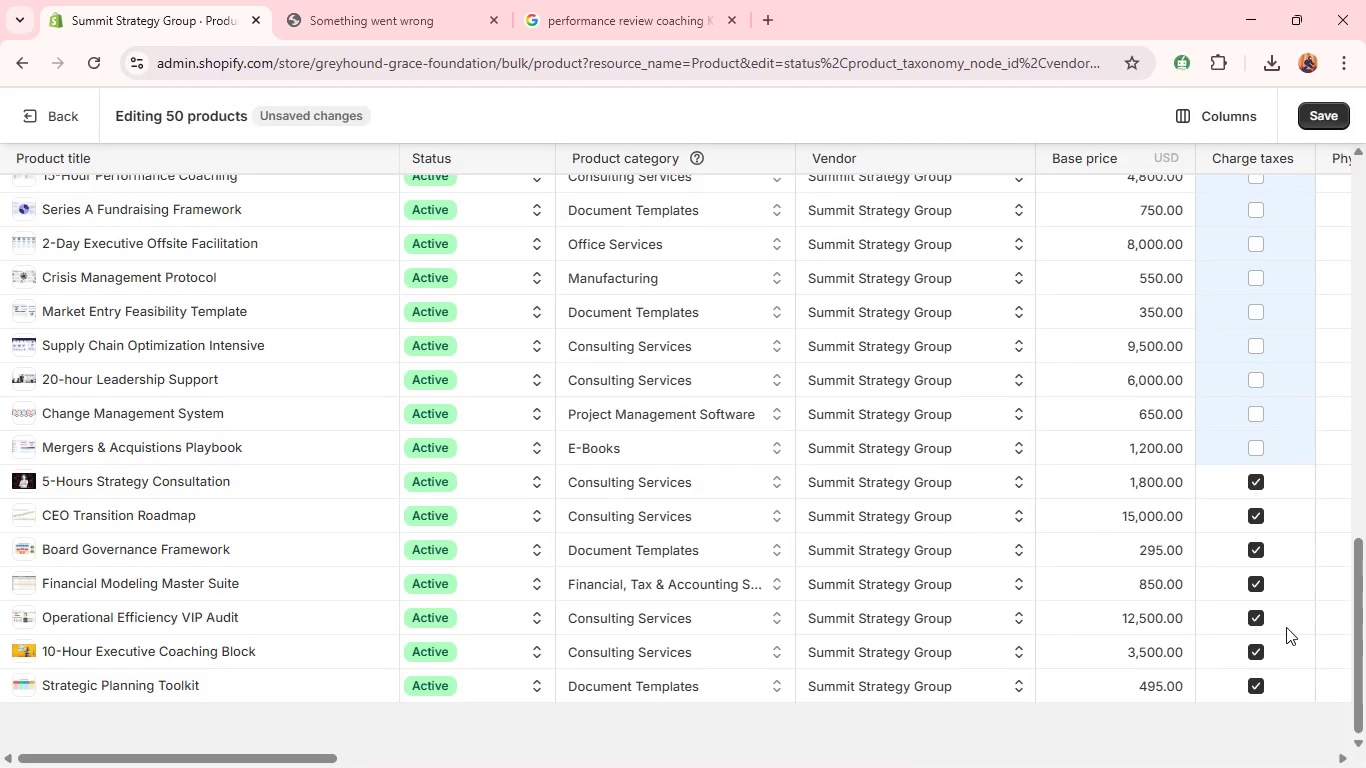 
wait(9.17)
 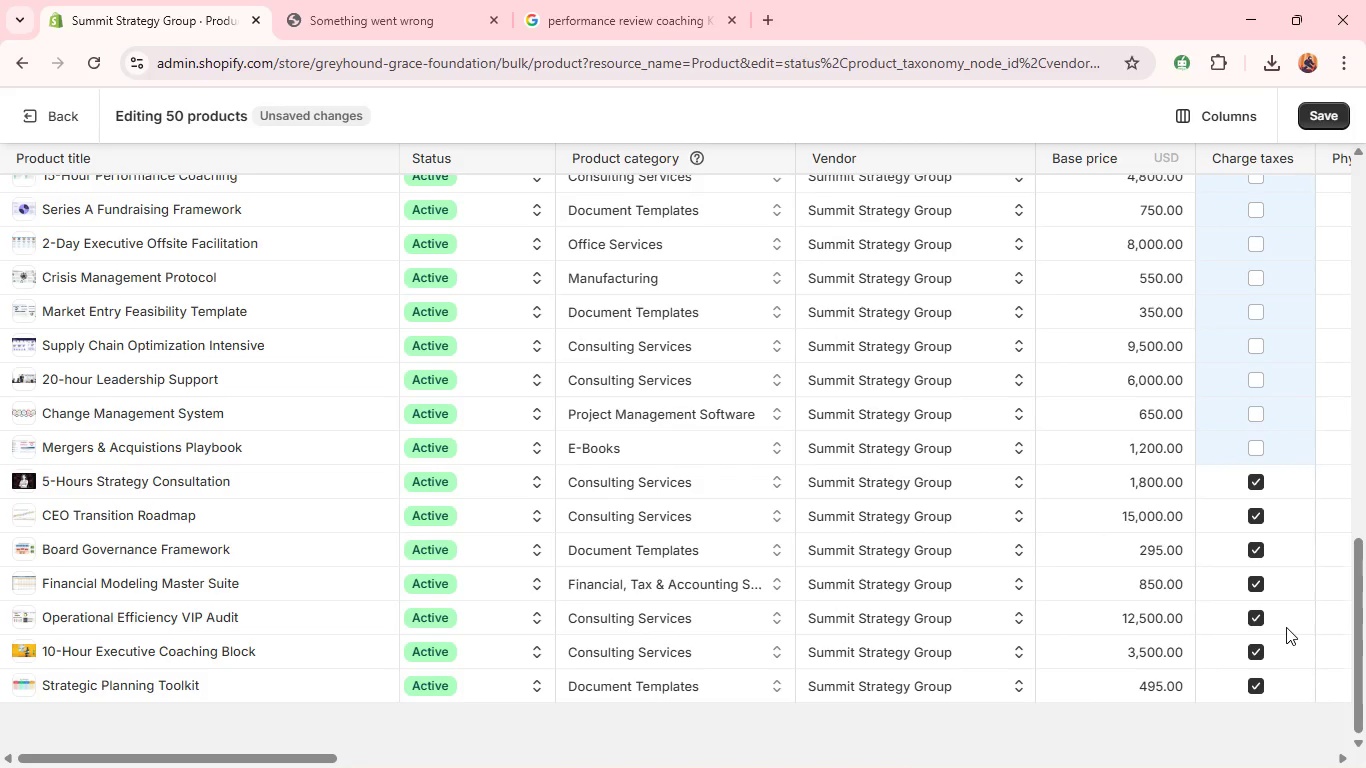 
left_click([1266, 454])
 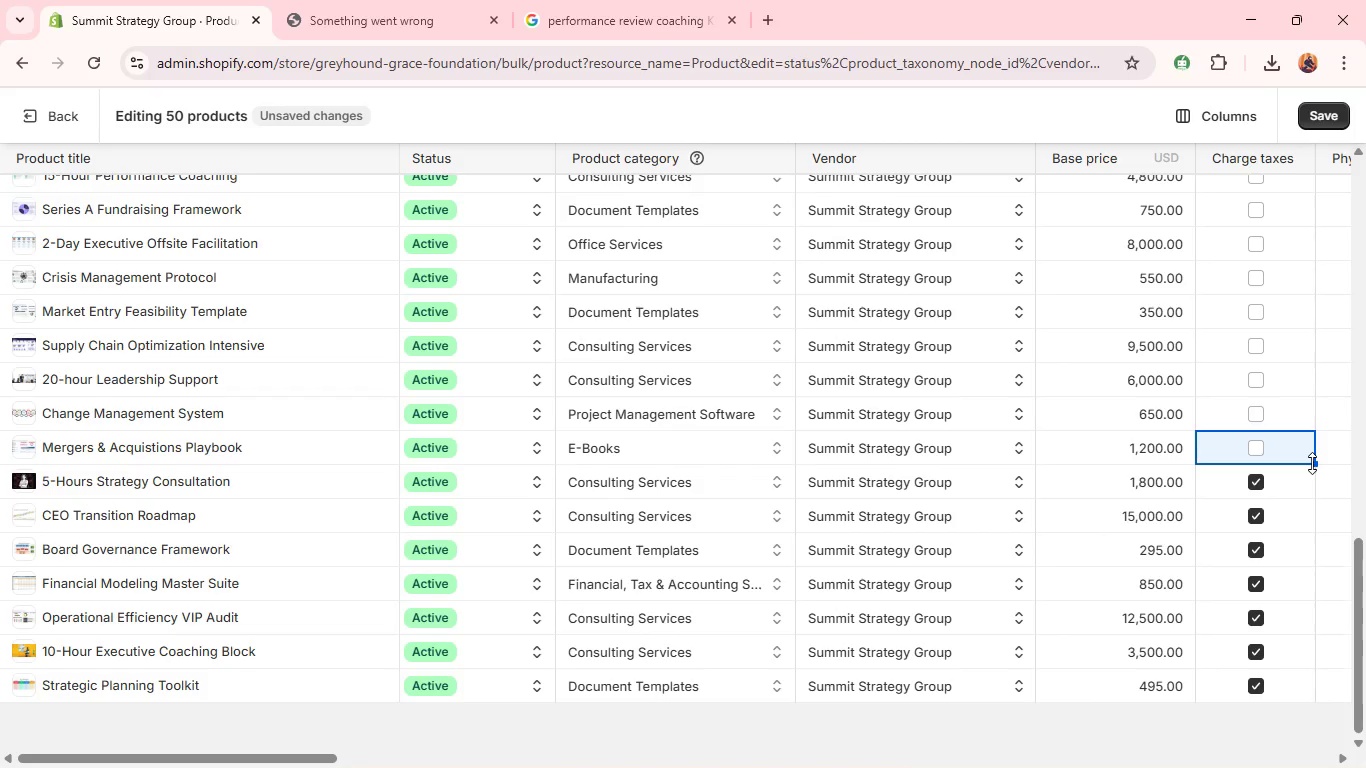 
left_click_drag(start_coordinate=[1312, 463], to_coordinate=[1273, 692])
 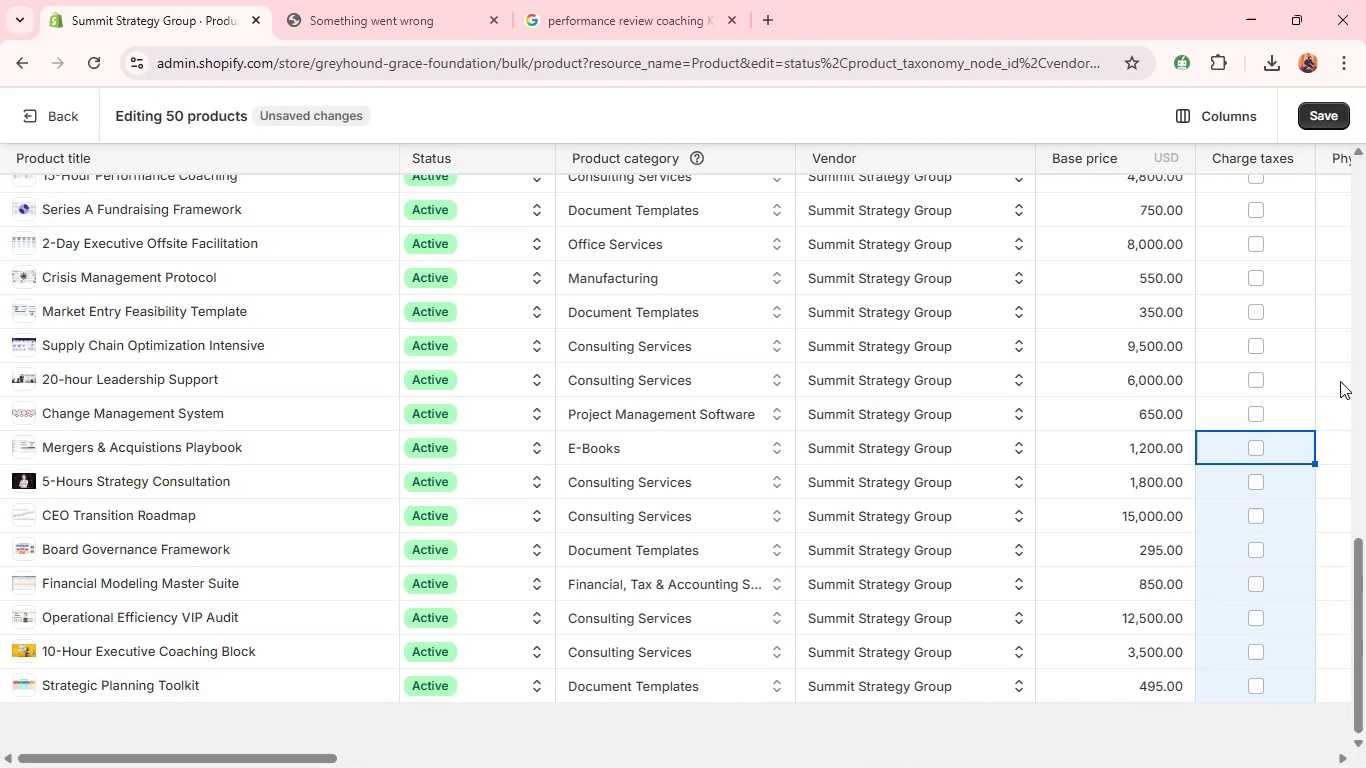 
left_click([1325, 118])
 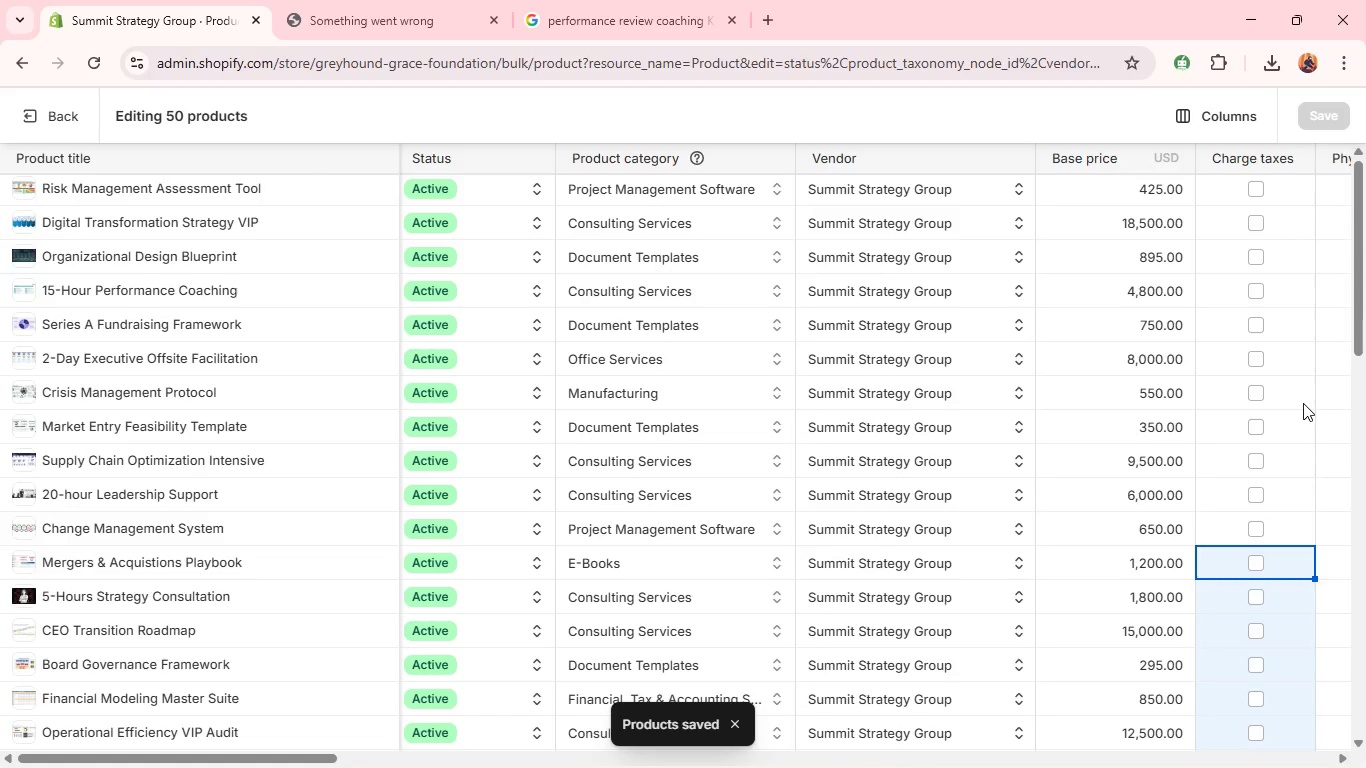 
wait(23.78)
 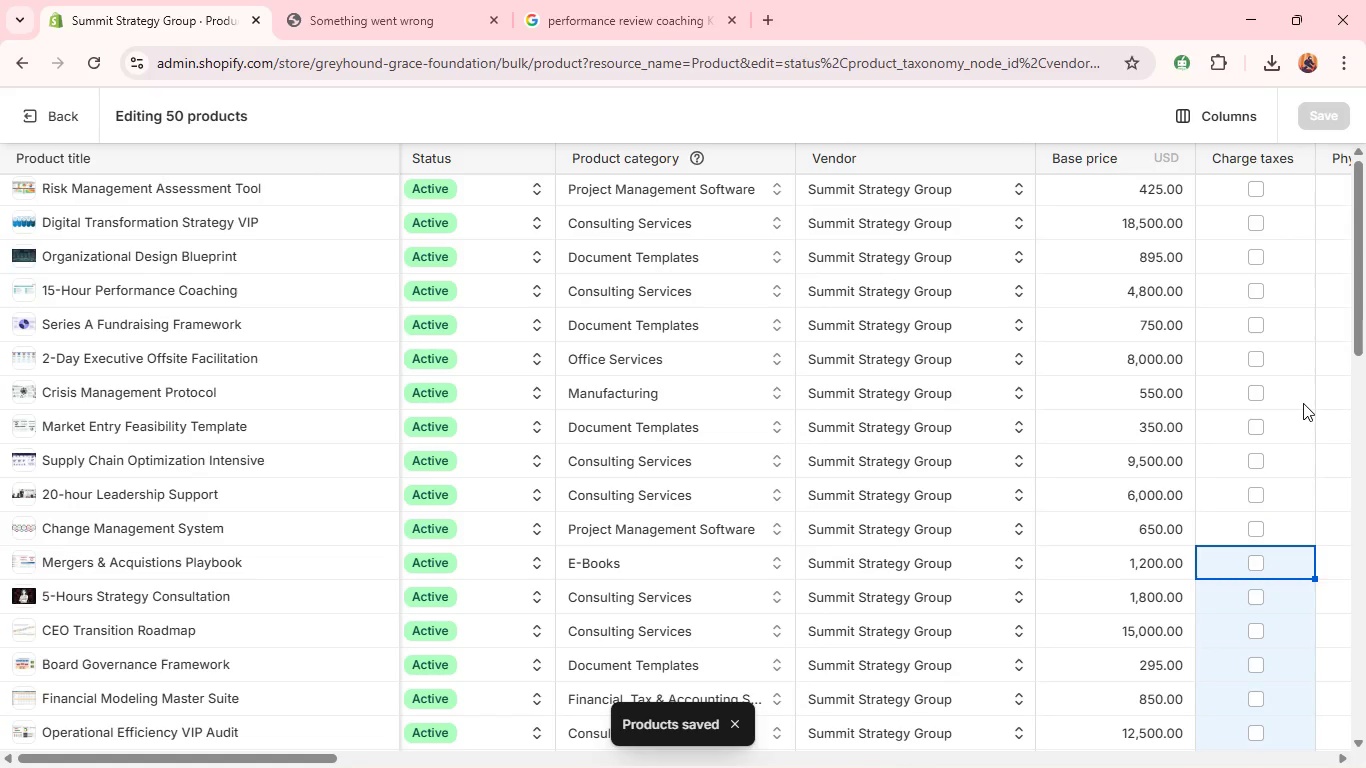 
left_click([29, 111])
 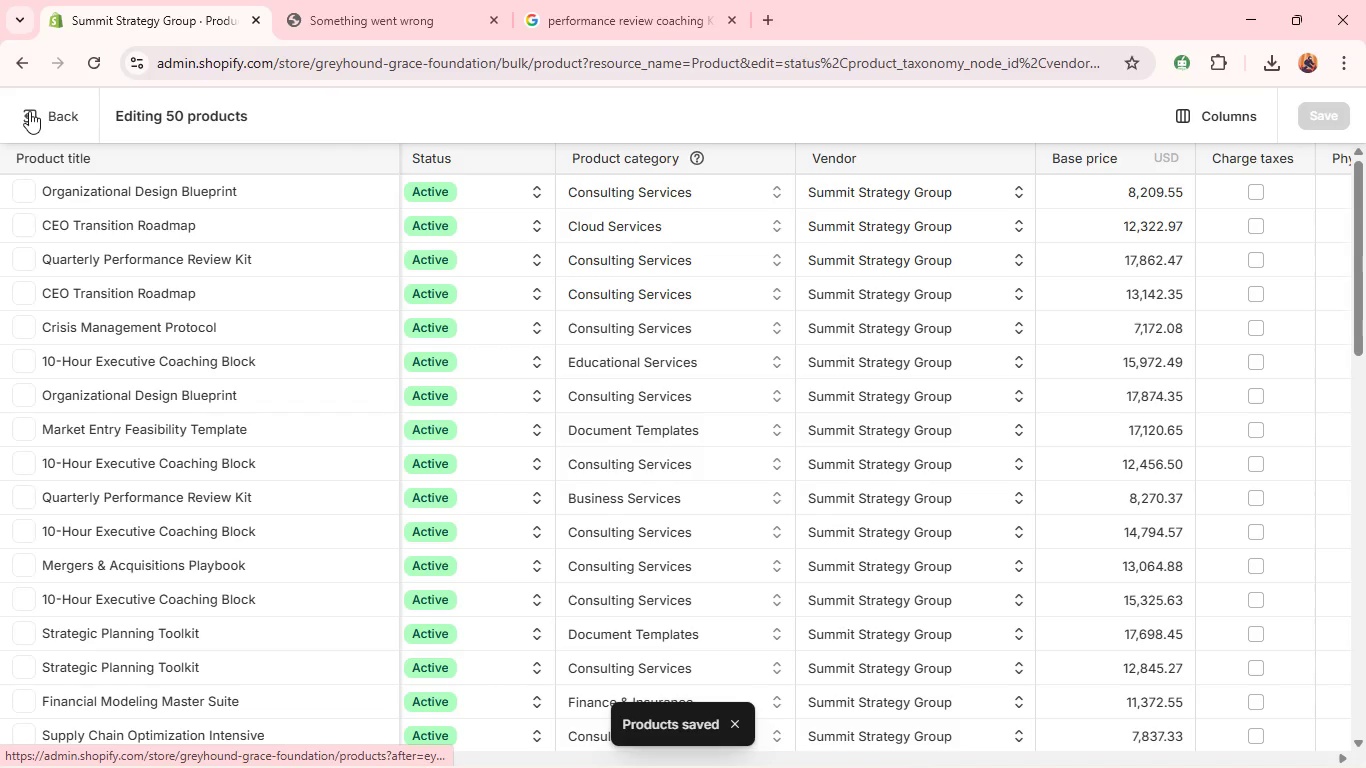 
key(Alt+Tab)
 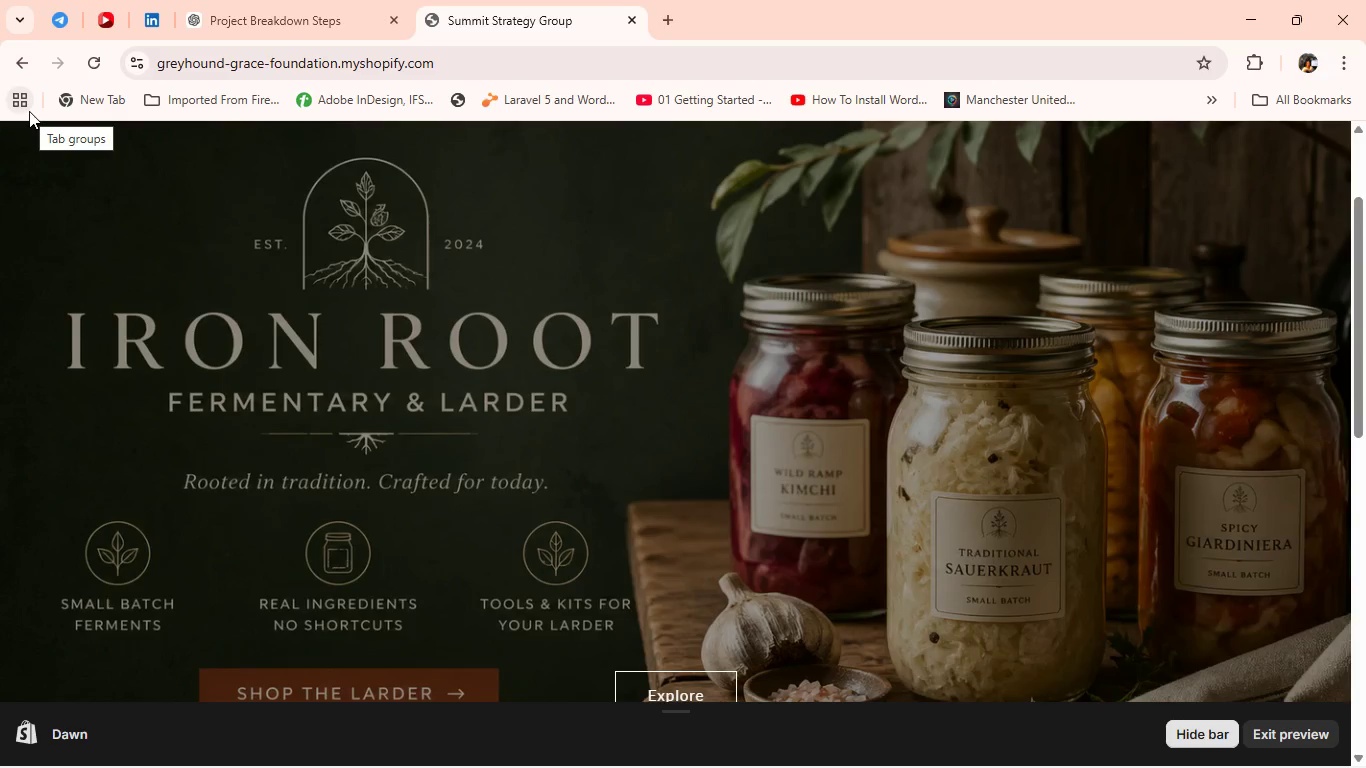 
left_click([249, 3])
 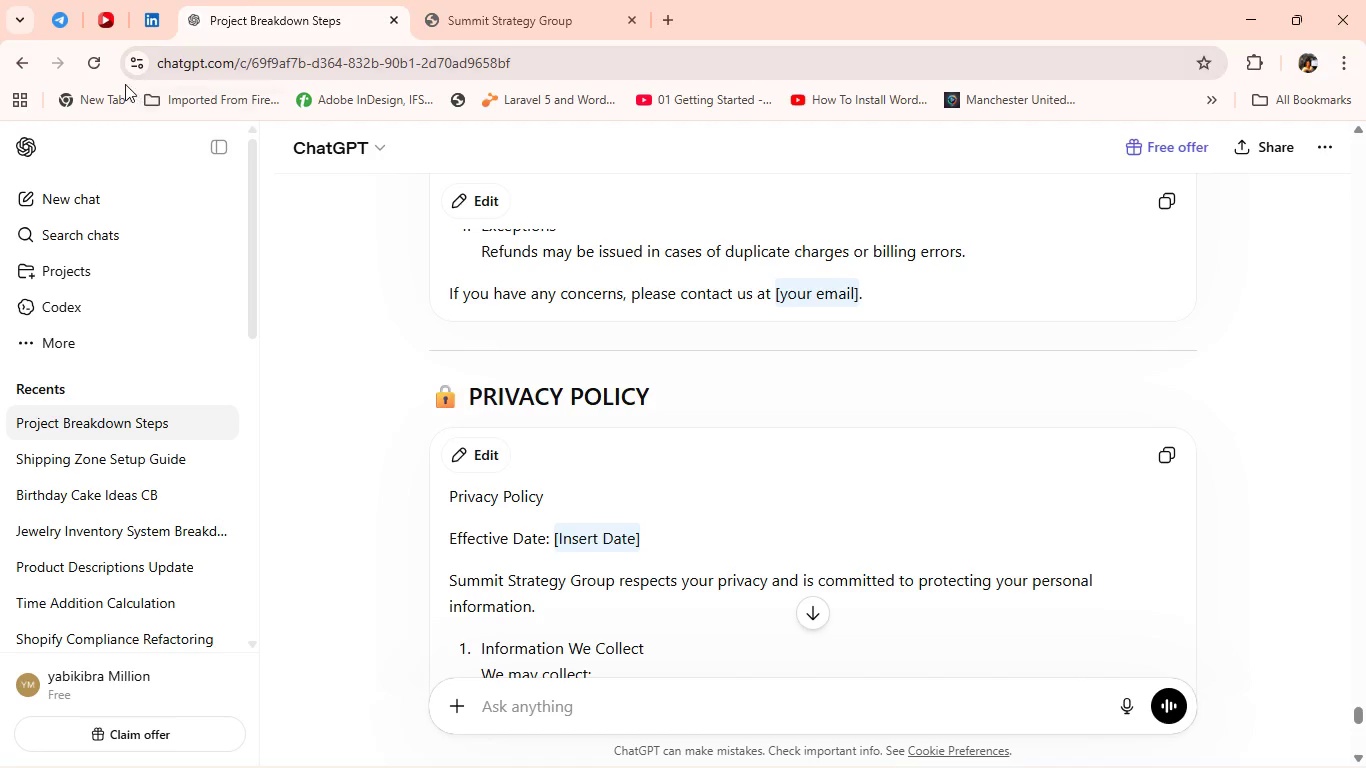 
left_click([97, 60])
 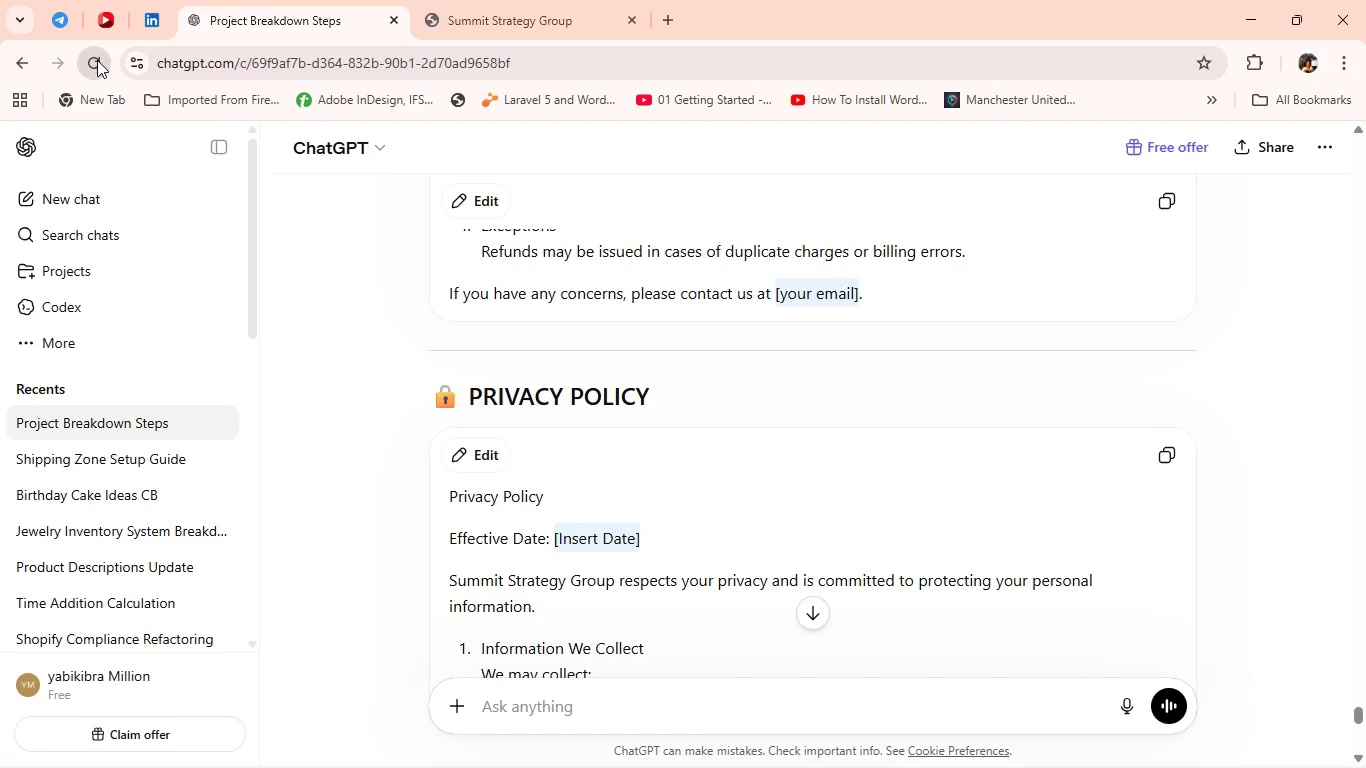 
key(Alt+AltLeft)
 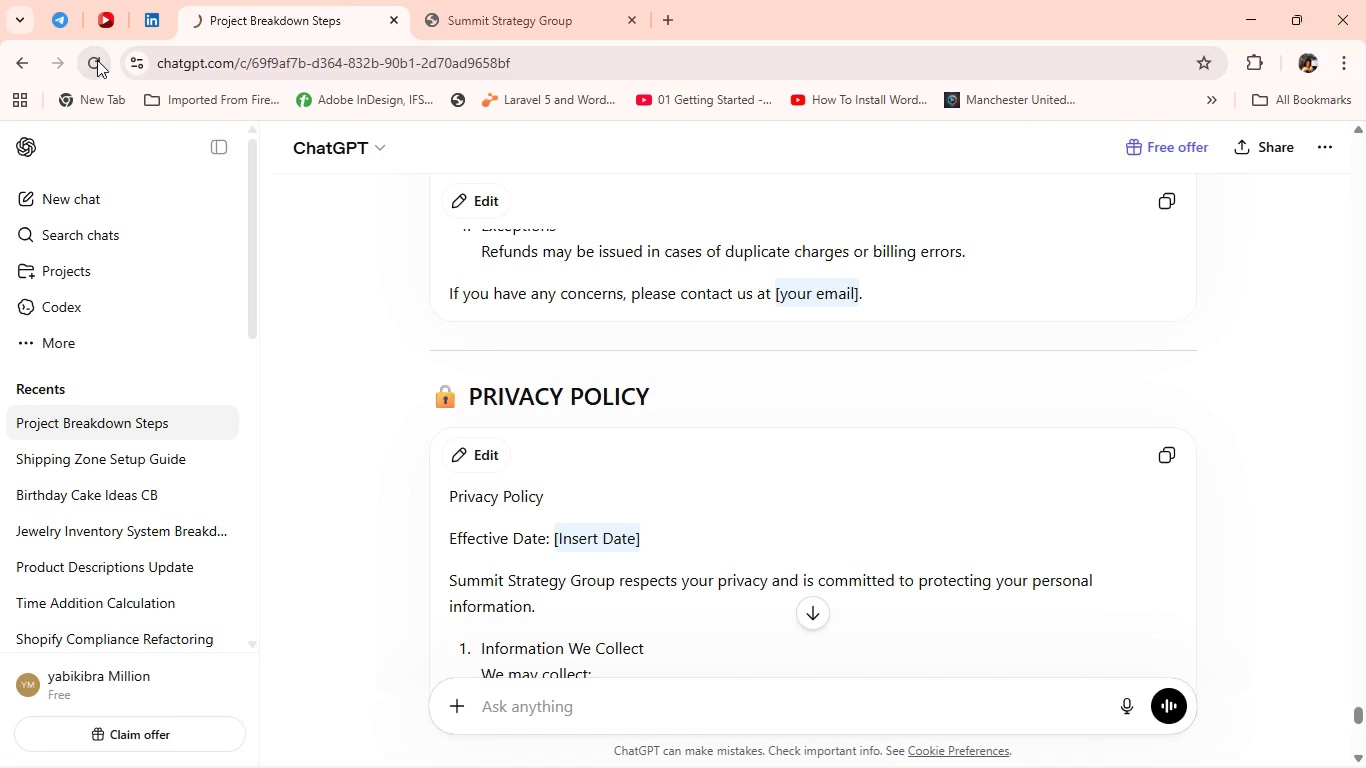 
key(Alt+Tab)
 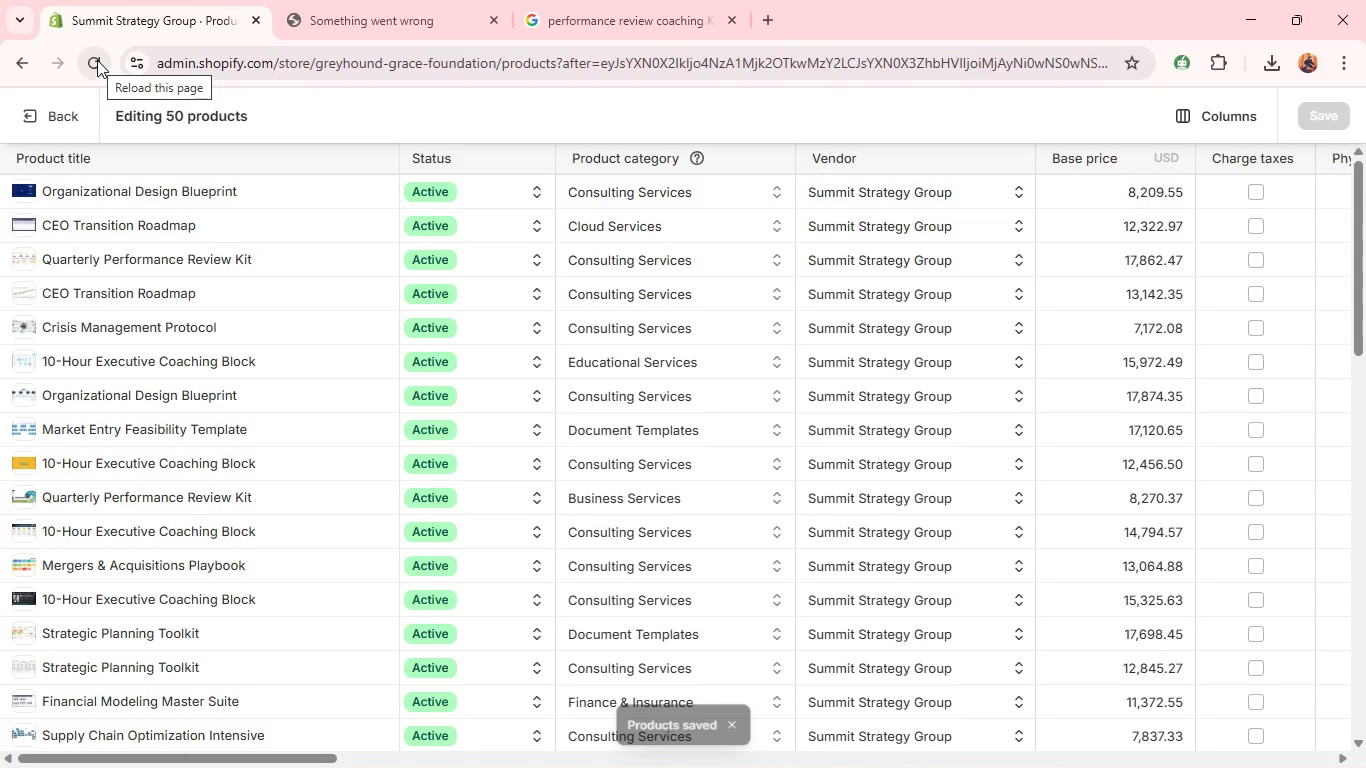 
mouse_move([73, 134])
 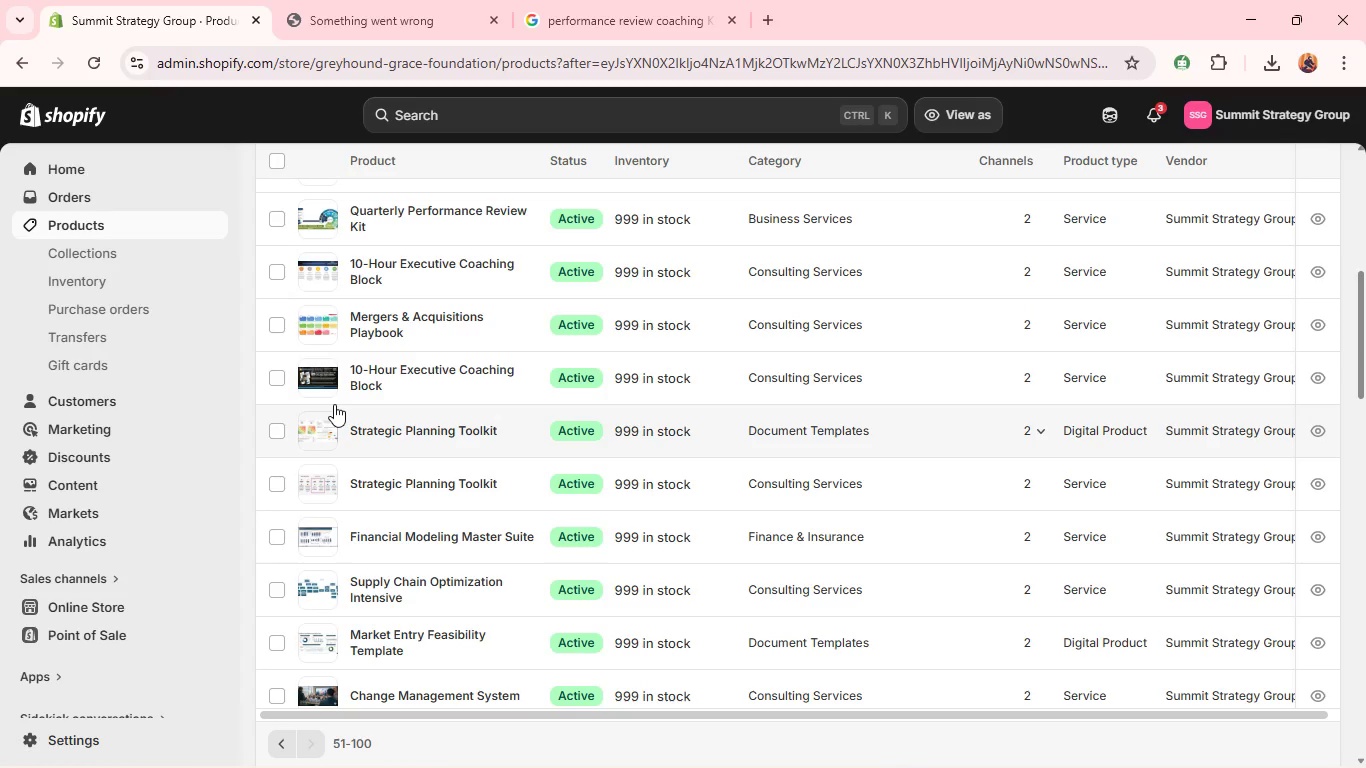 
wait(12.43)
 